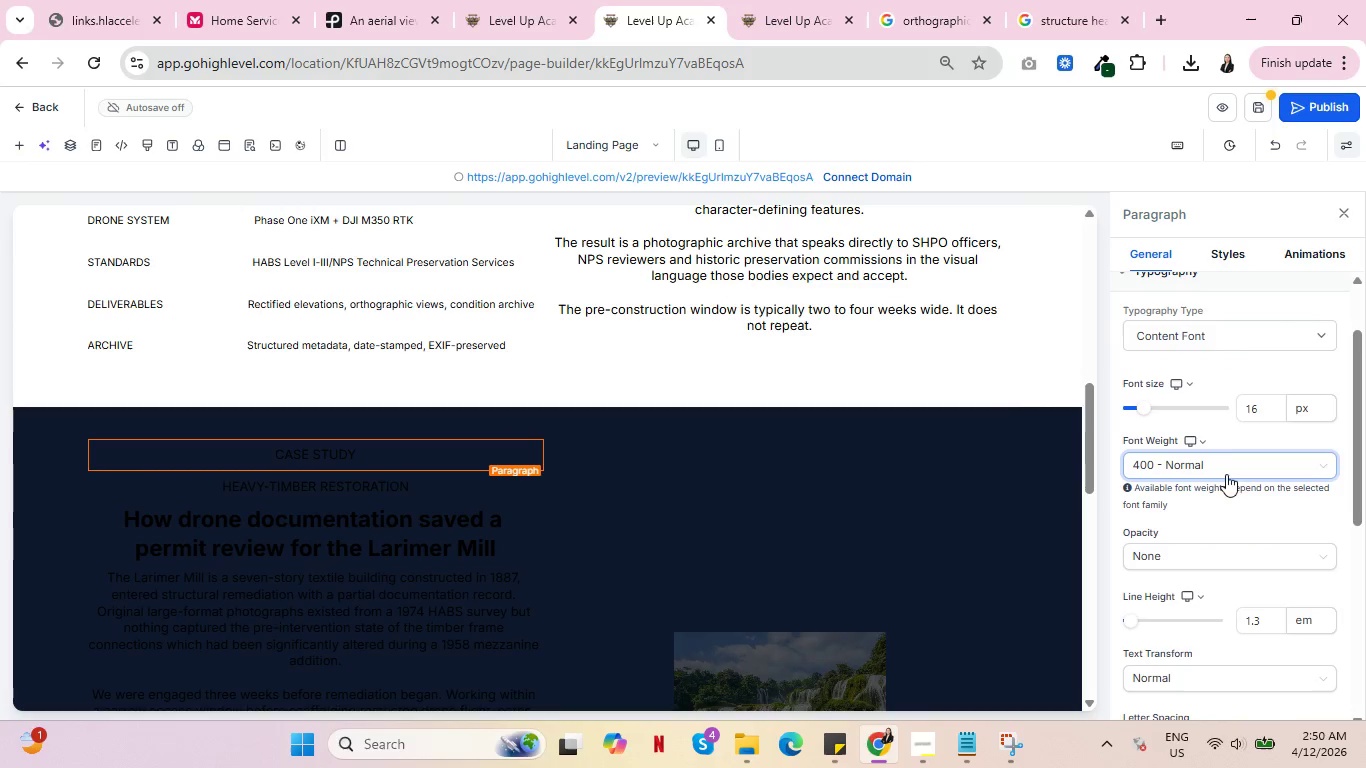 
scroll: coordinate [1334, 509], scroll_direction: down, amount: 5.0
 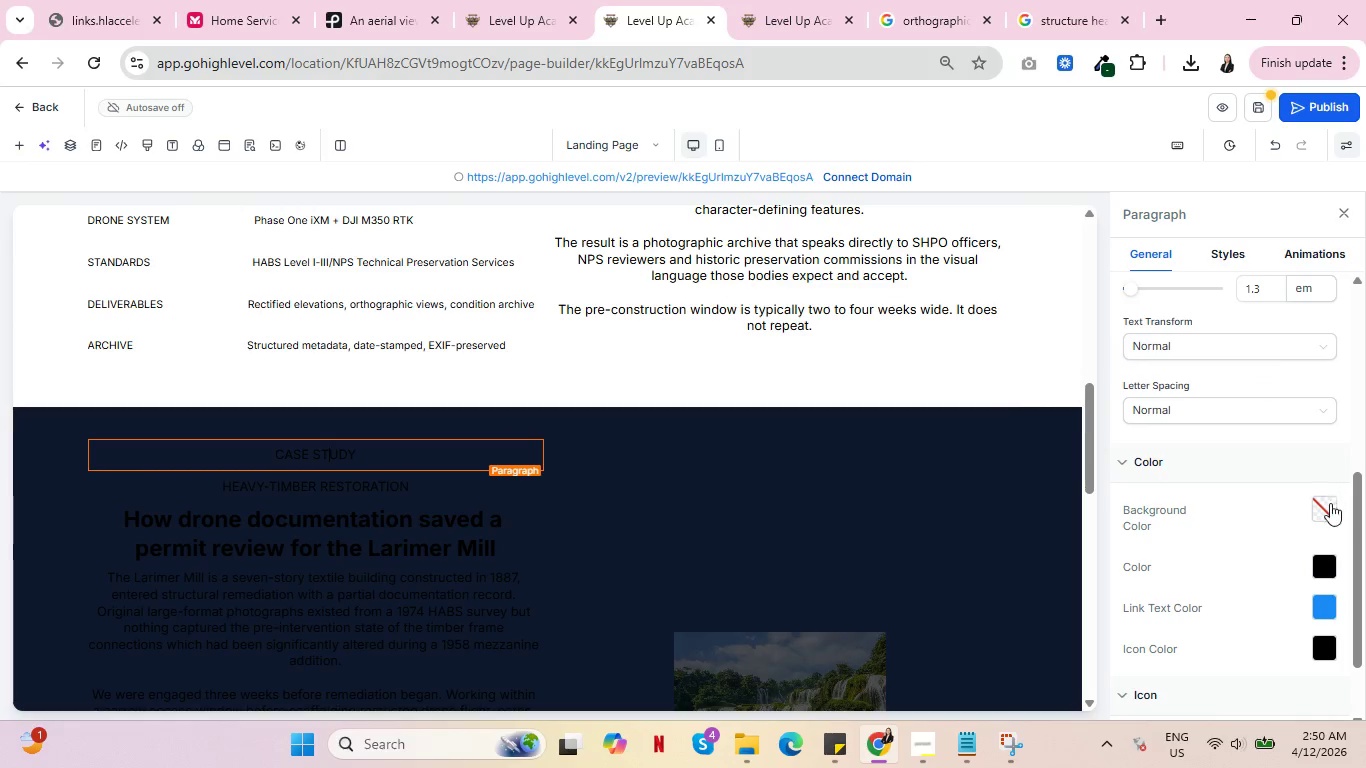 
left_click([1330, 507])
 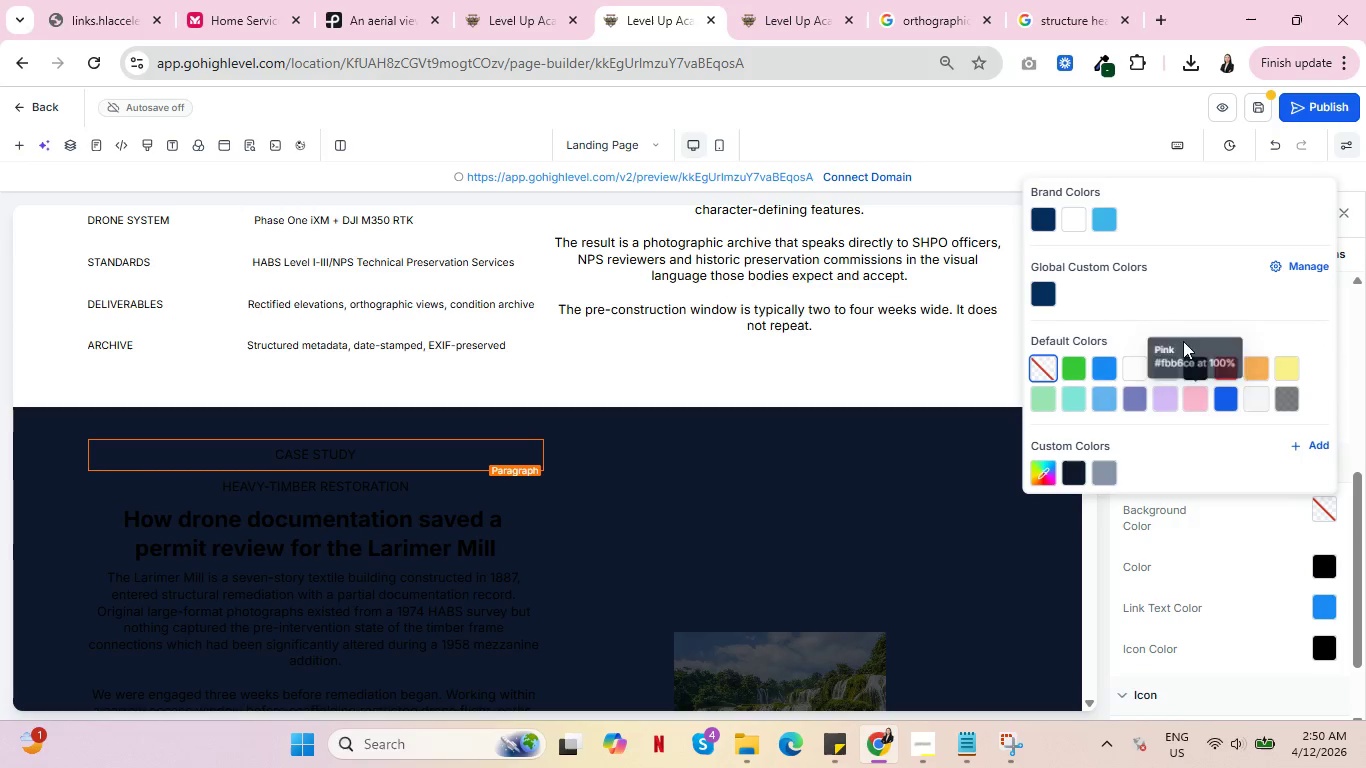 
left_click([1169, 365])
 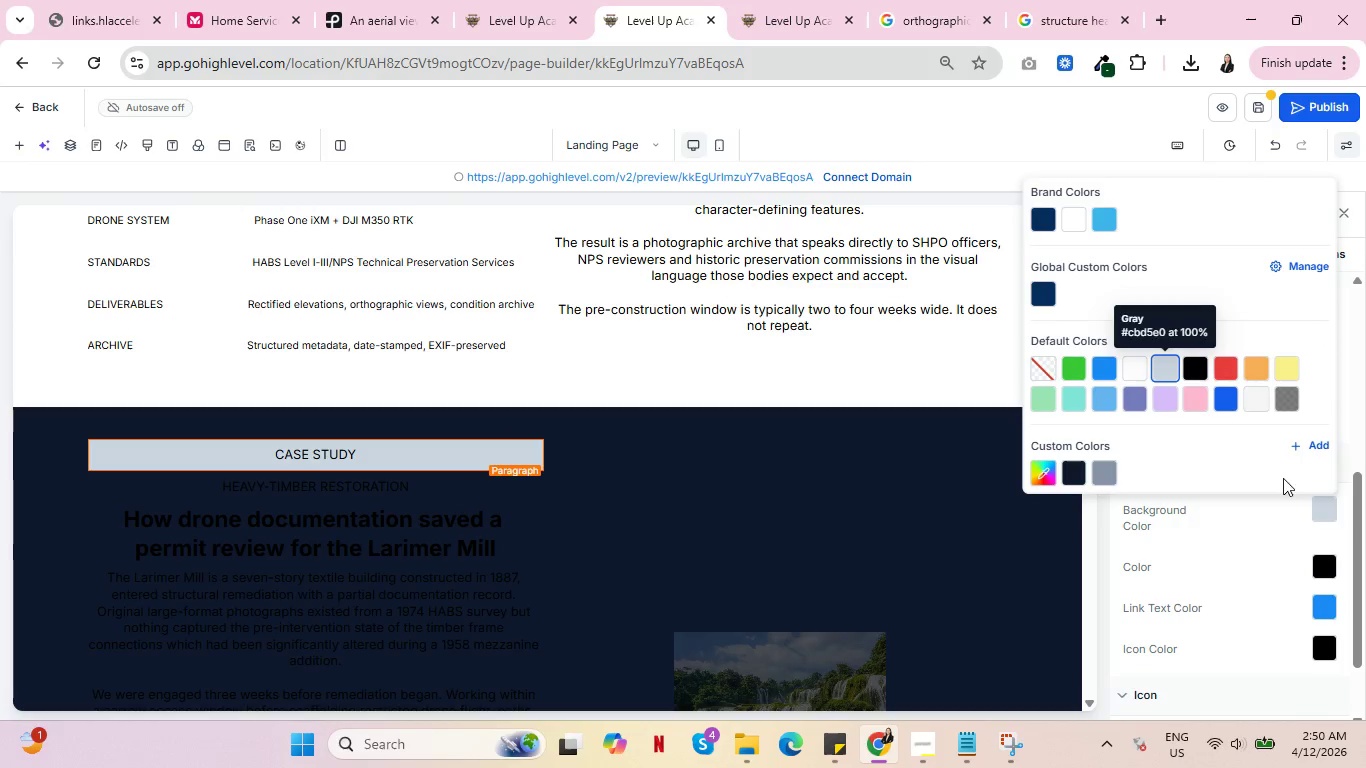 
left_click([1325, 512])
 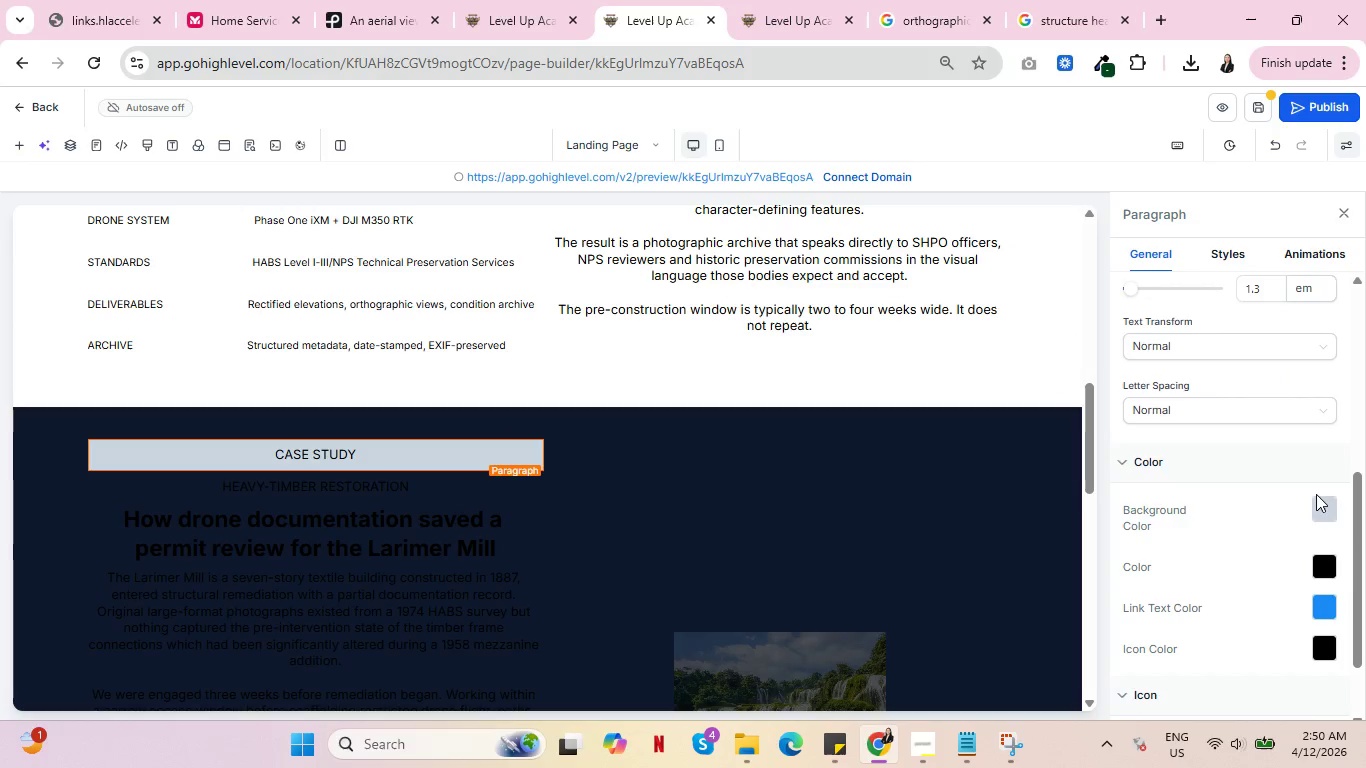 
left_click([1330, 507])
 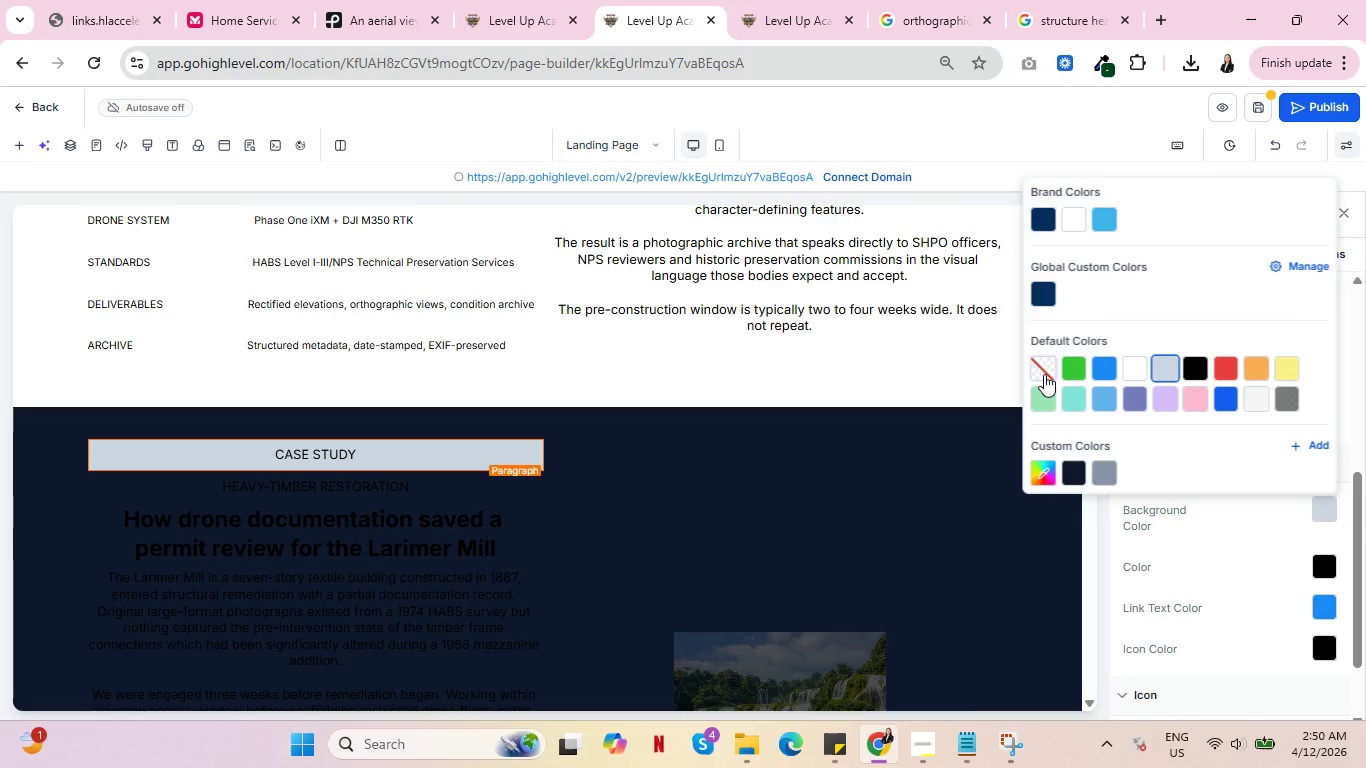 
left_click([1043, 374])
 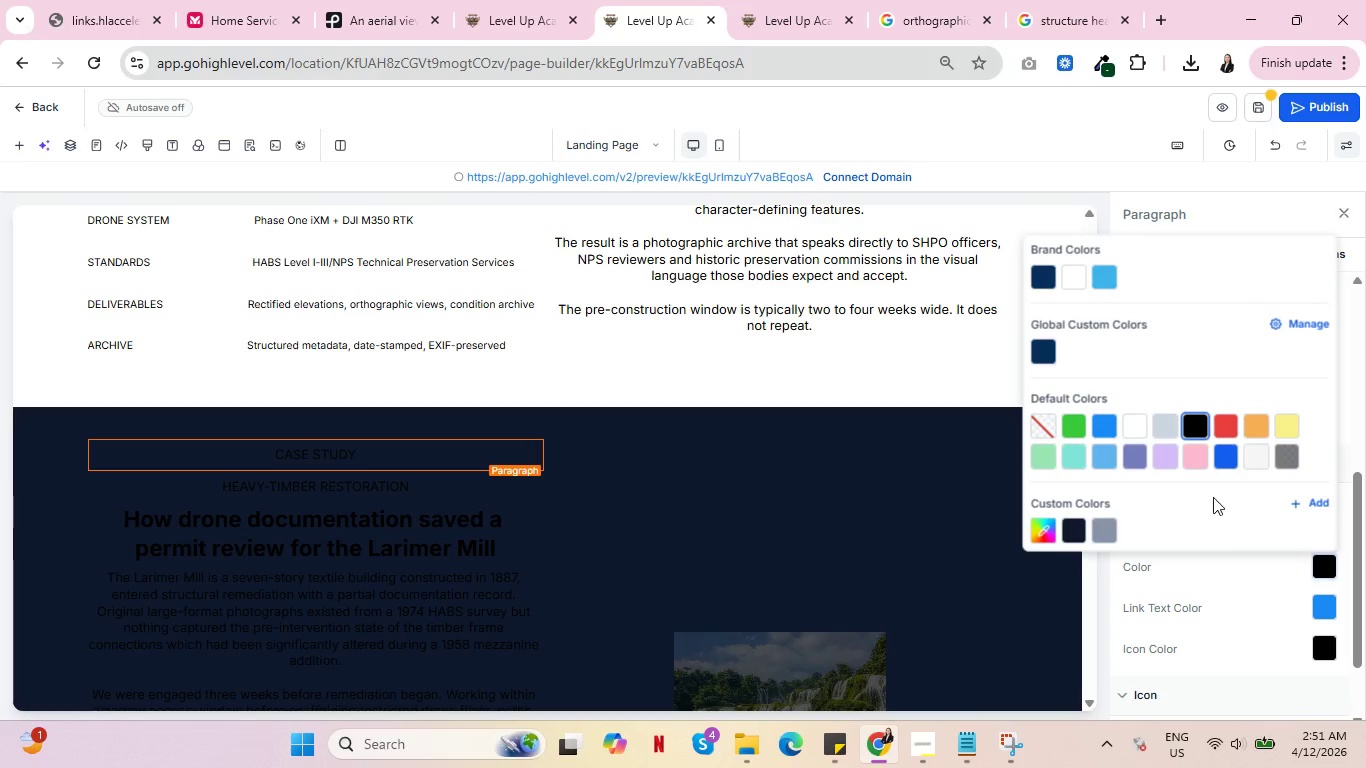 
left_click([1259, 457])
 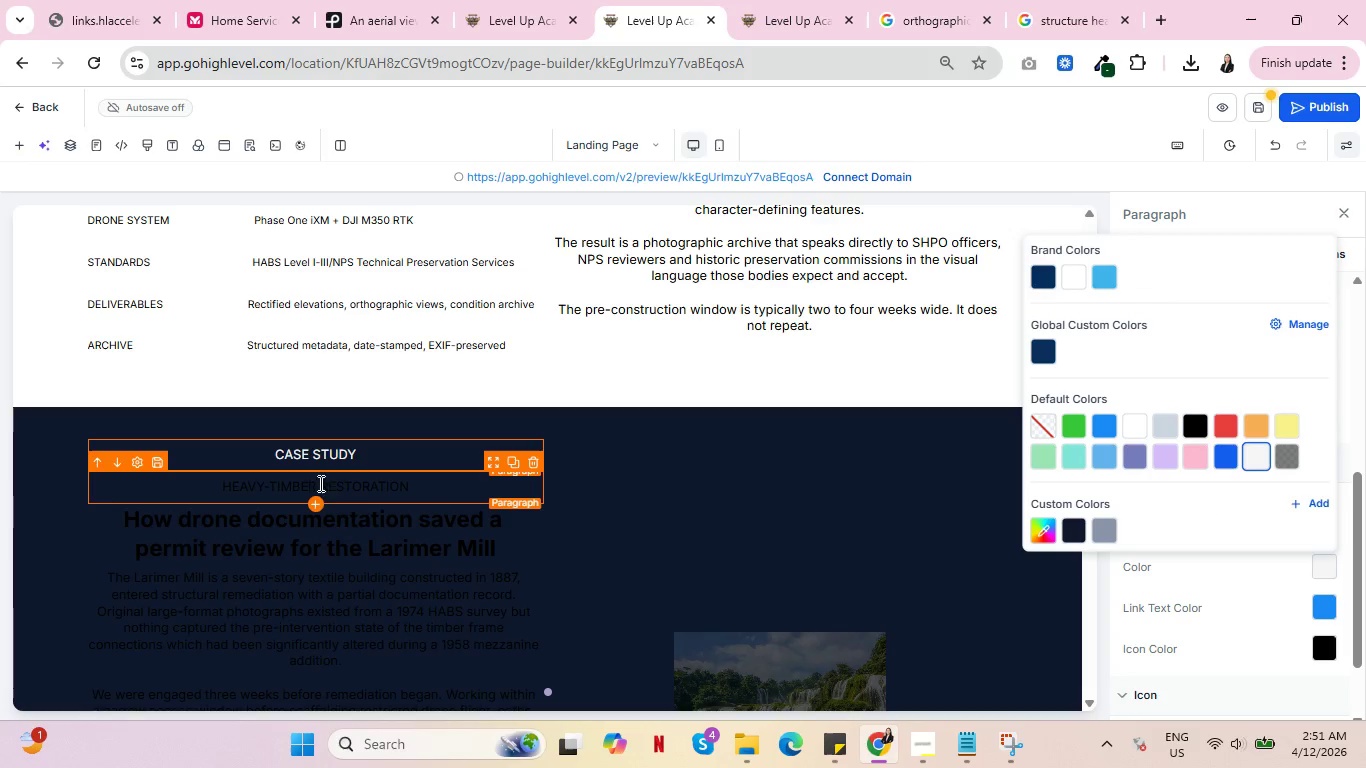 
left_click([386, 490])
 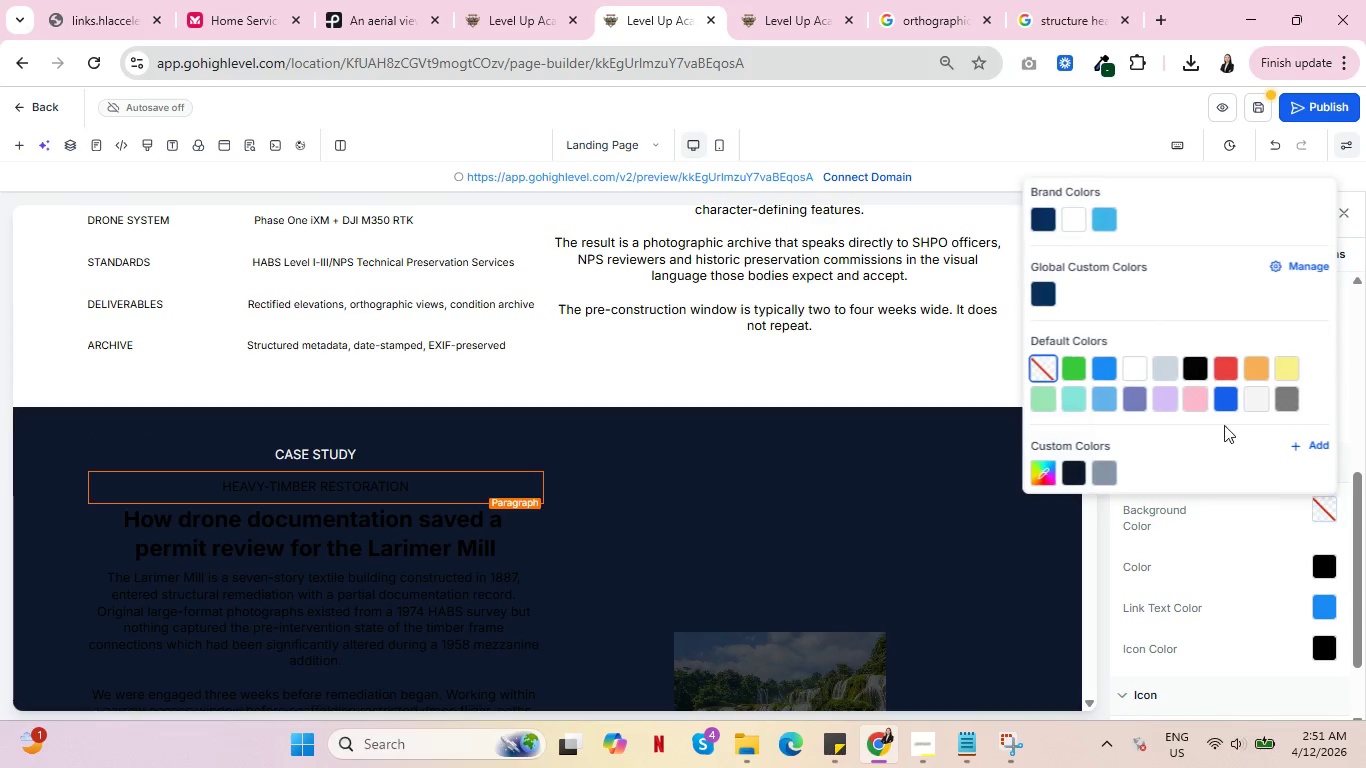 
left_click([1255, 402])
 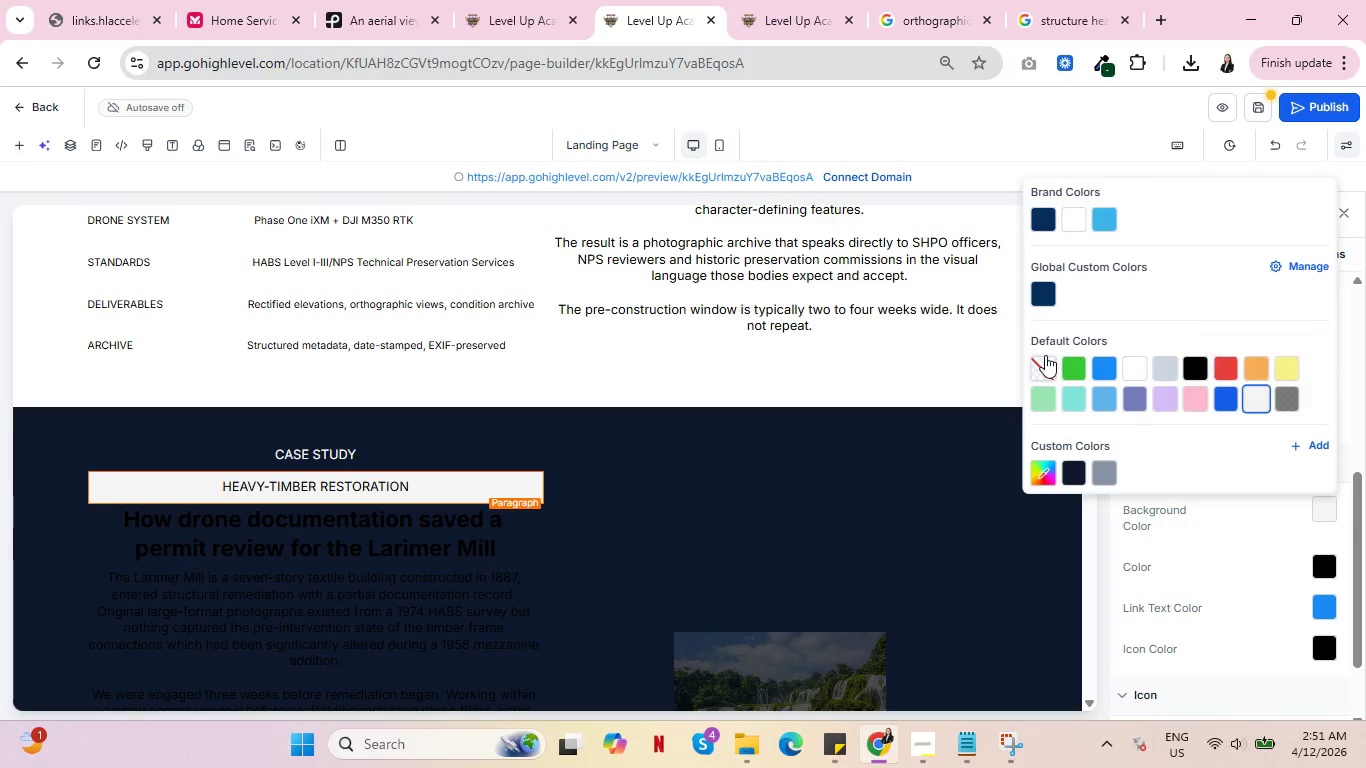 
left_click([1045, 363])
 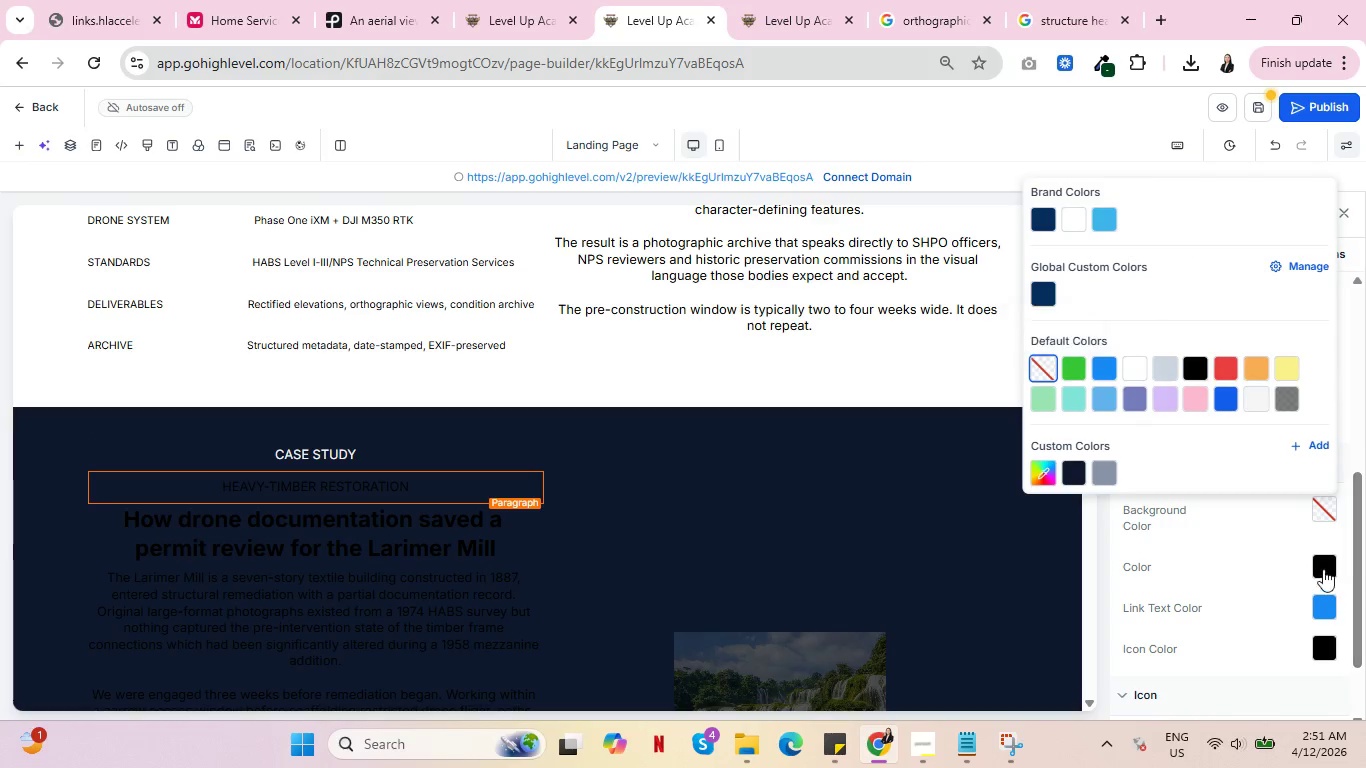 
left_click([1321, 567])
 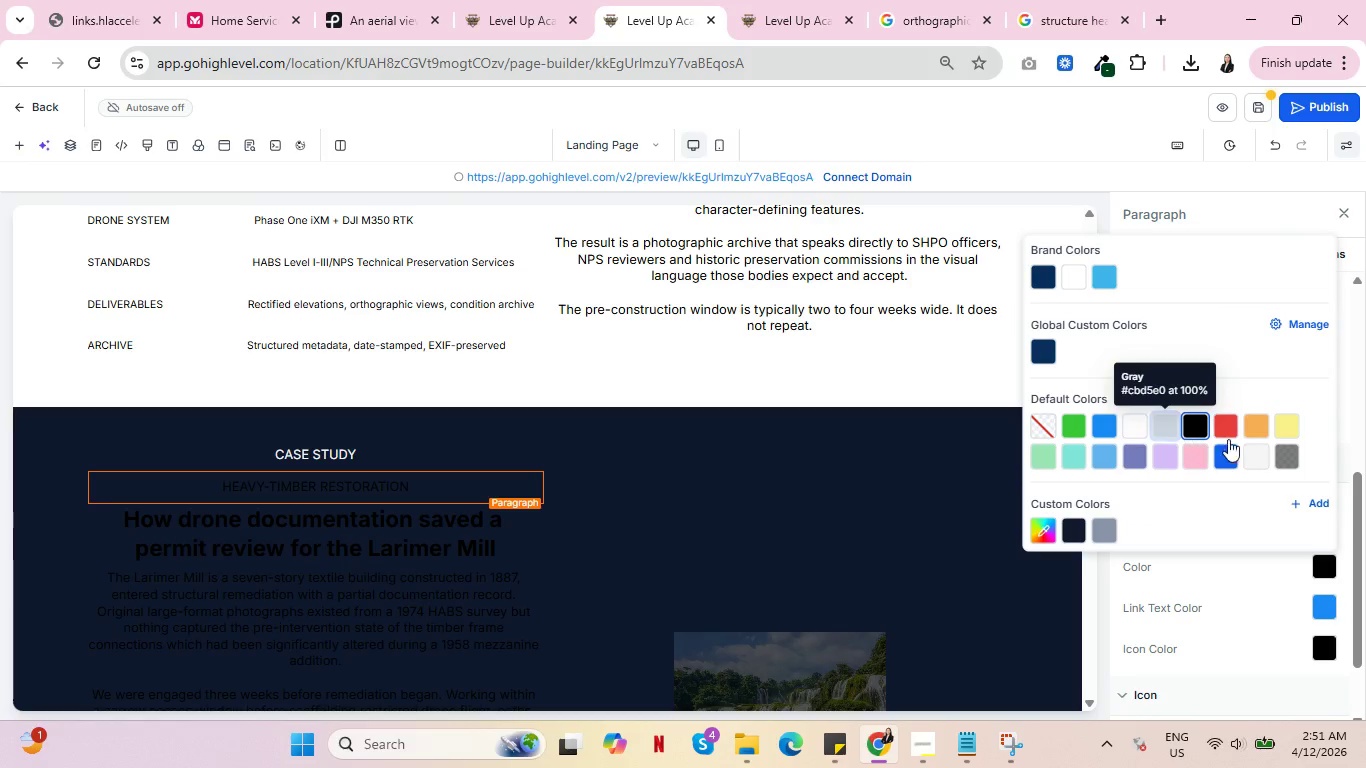 
left_click([1253, 456])
 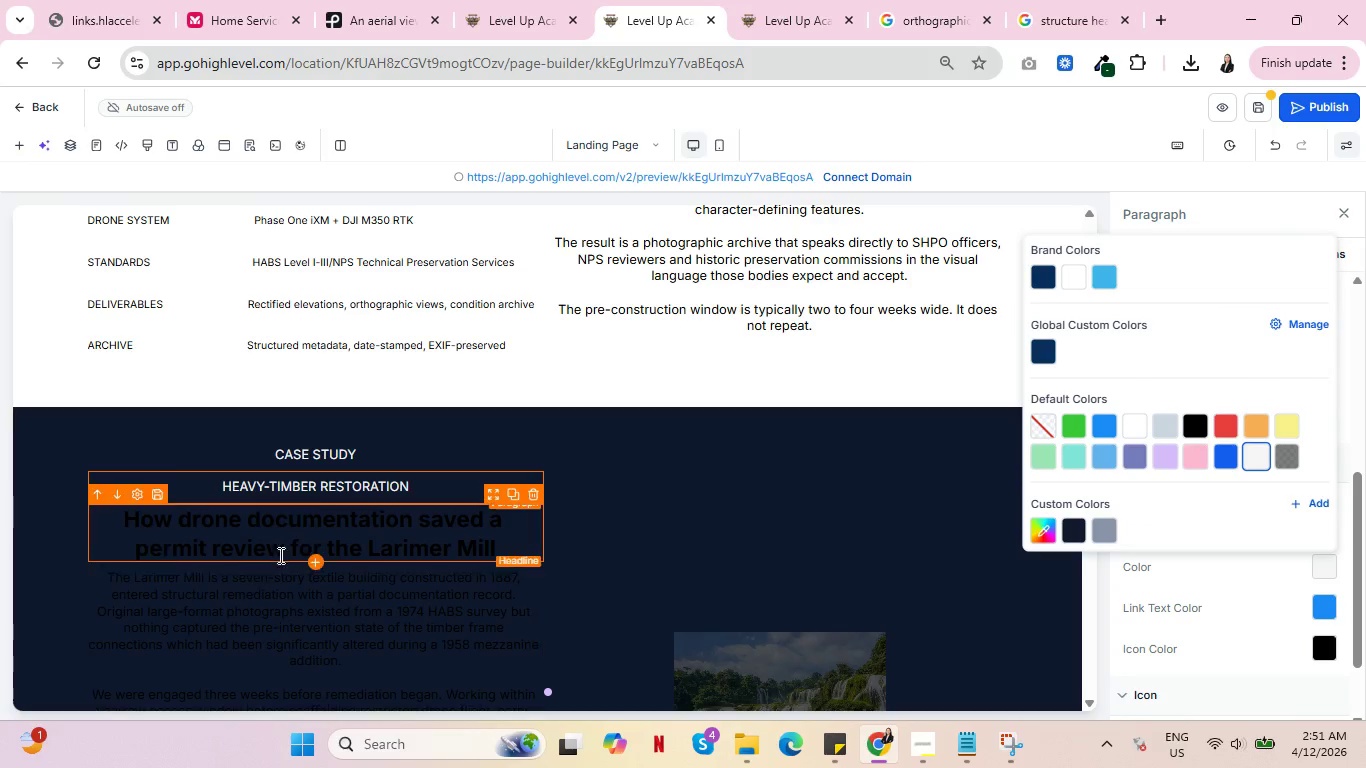 
left_click([319, 536])
 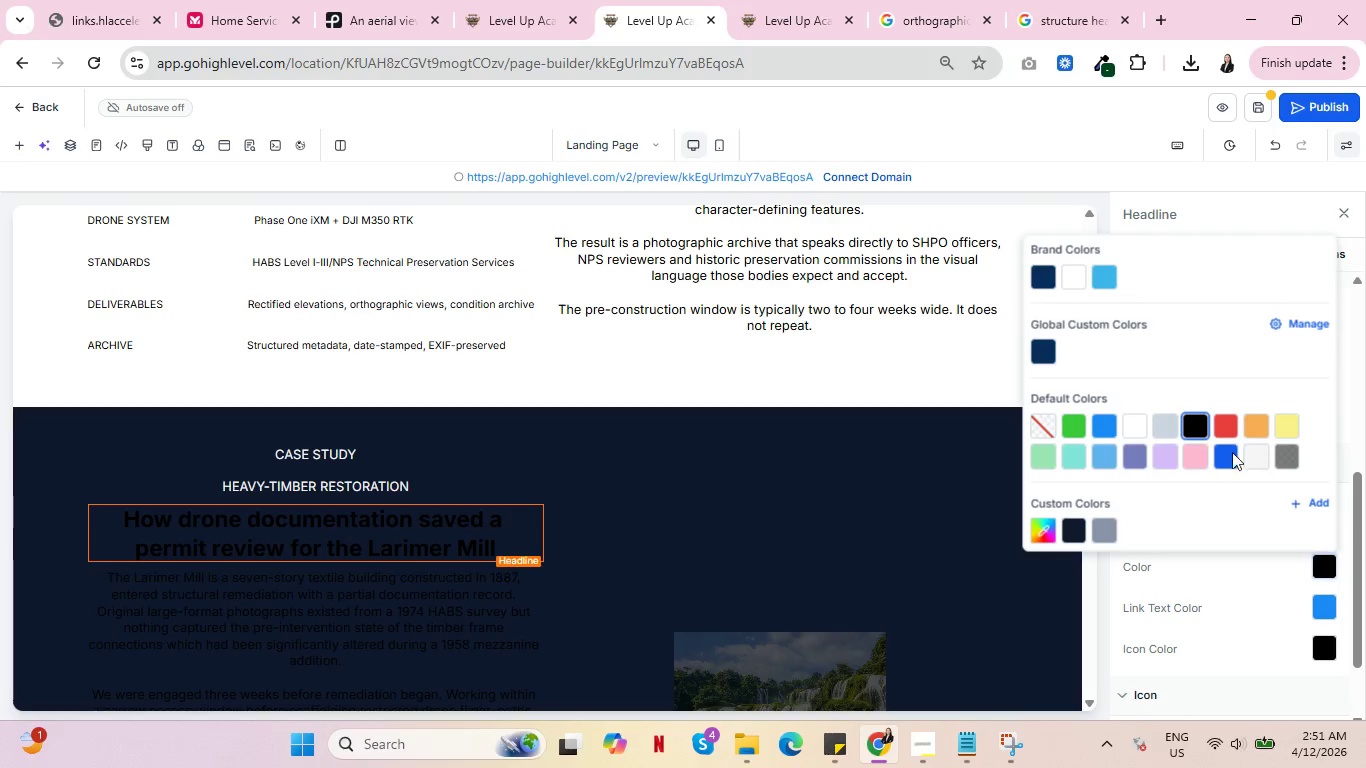 
left_click([1259, 459])
 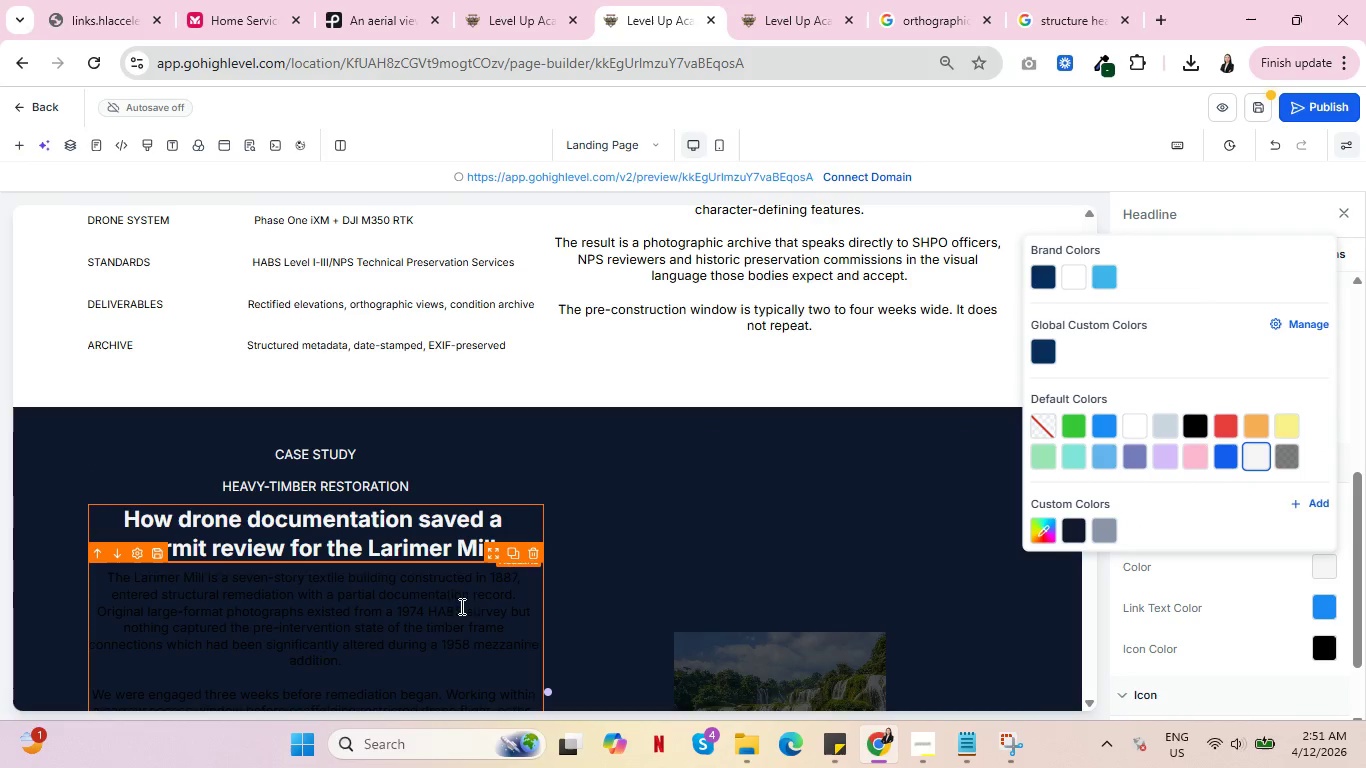 
left_click([436, 616])
 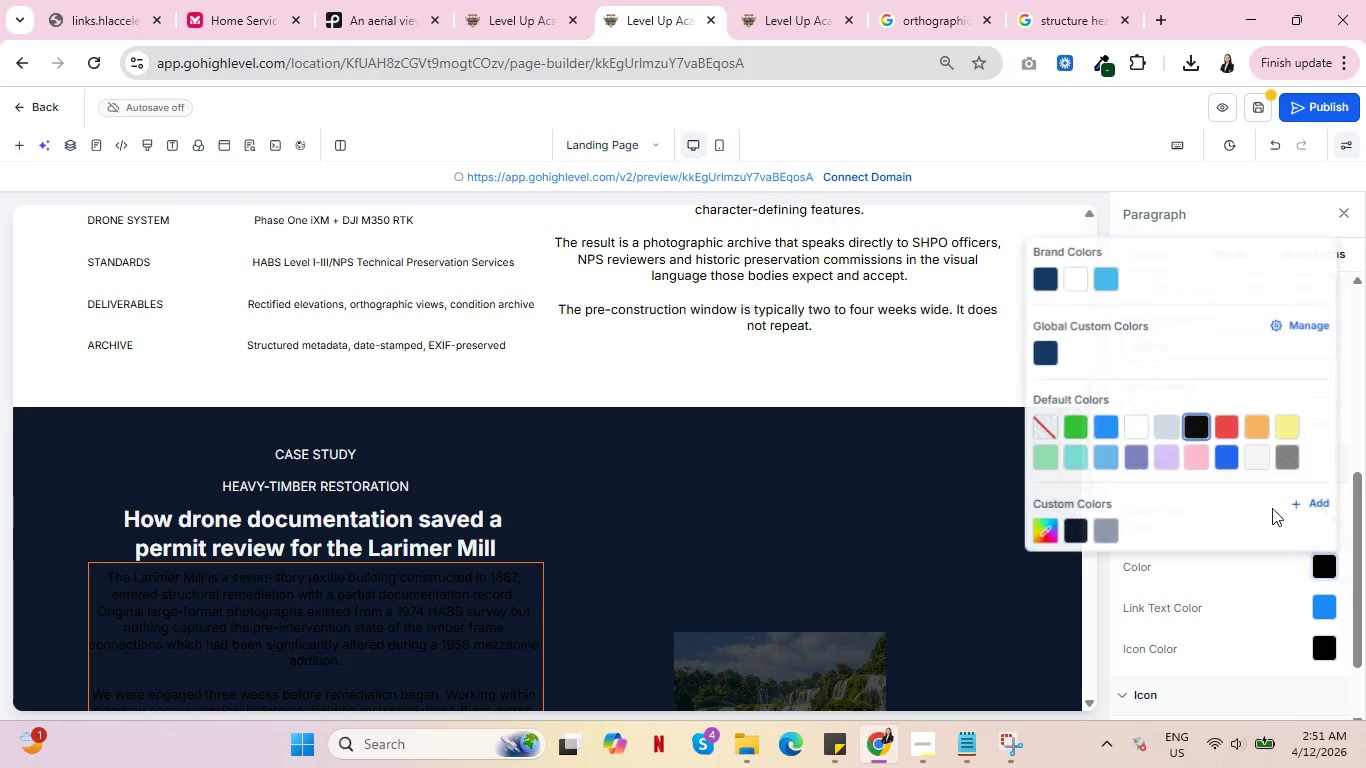 
left_click([1257, 457])
 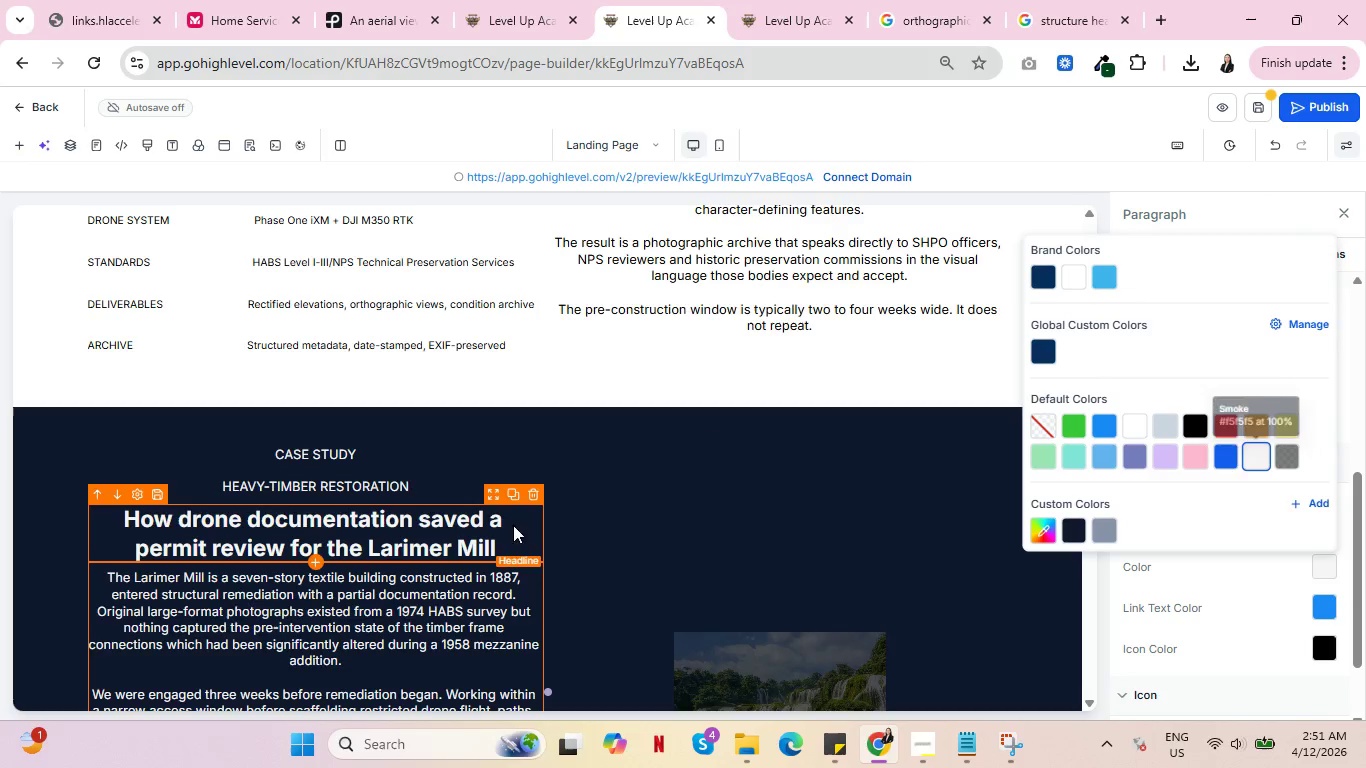 
scroll: coordinate [507, 531], scroll_direction: down, amount: 5.0
 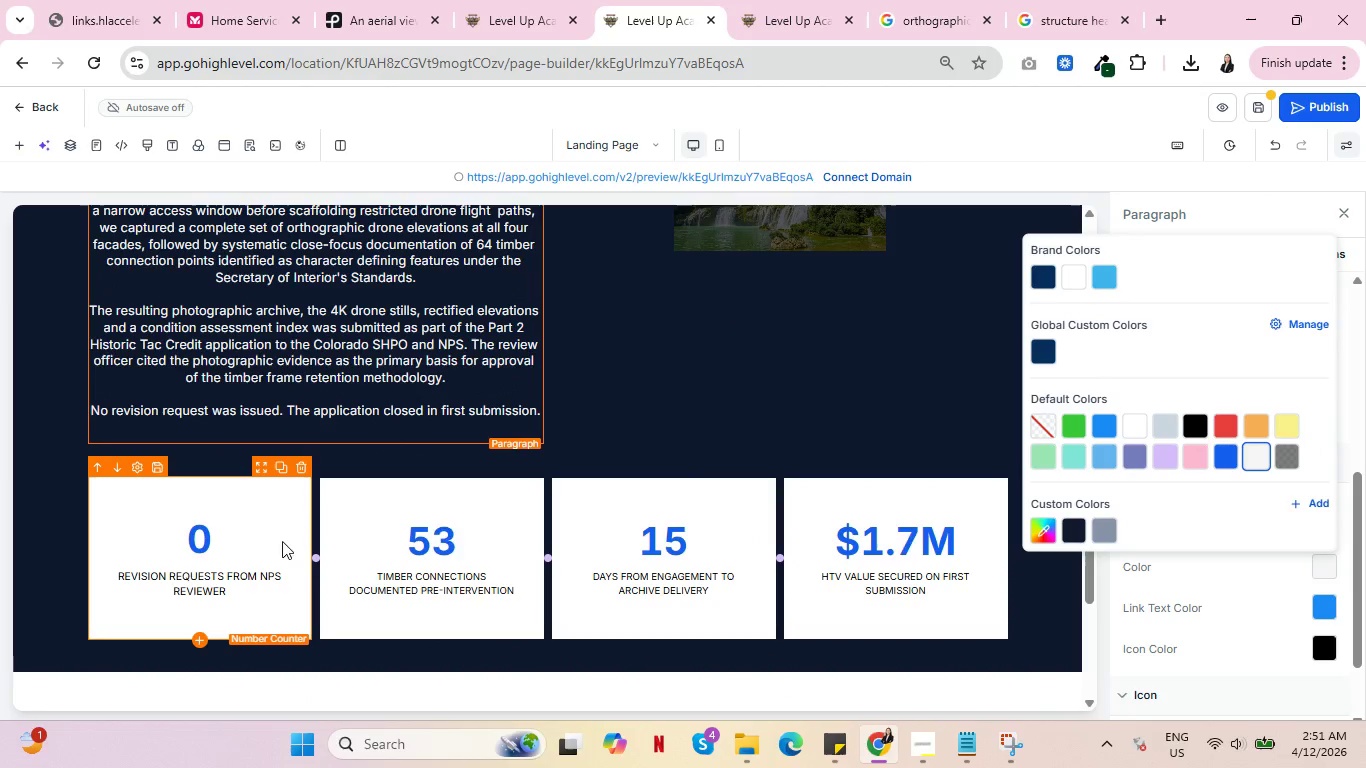 
left_click([282, 538])
 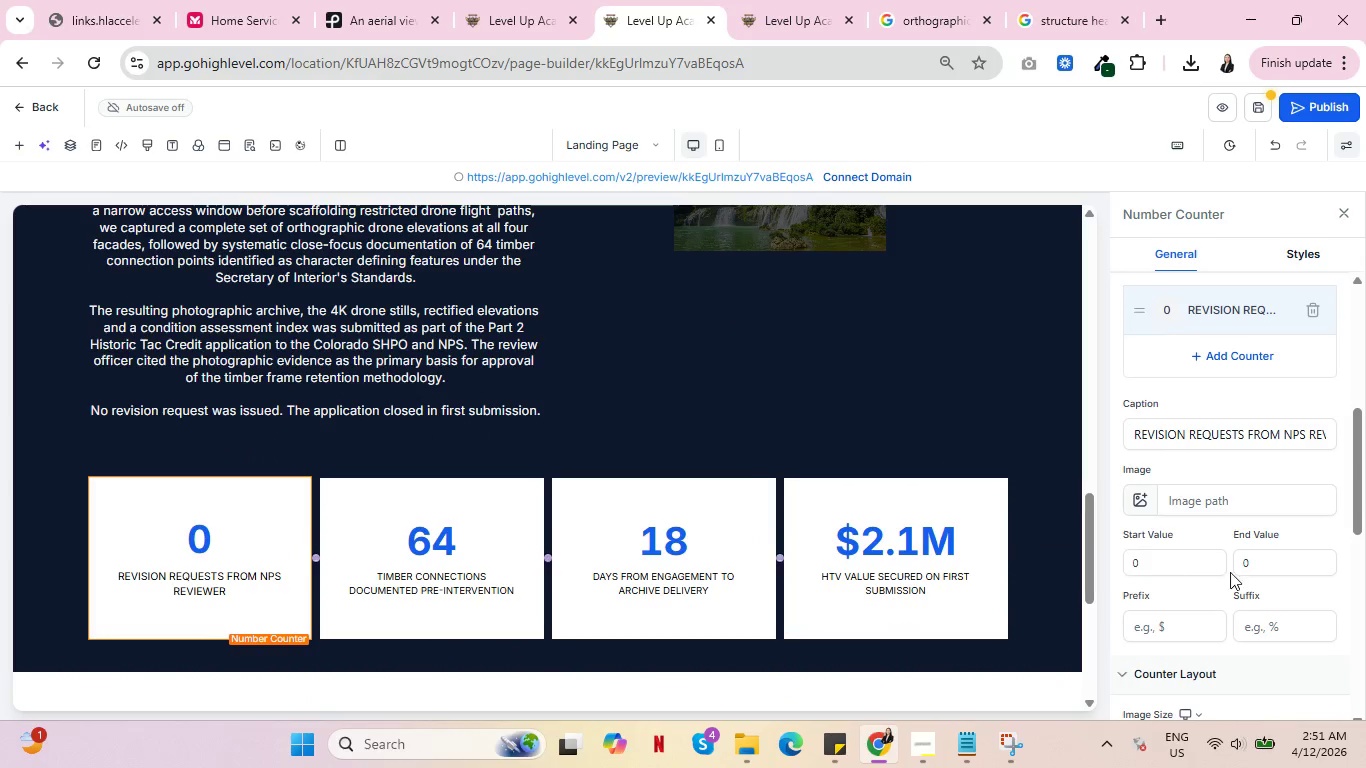 
scroll: coordinate [1249, 581], scroll_direction: down, amount: 9.0
 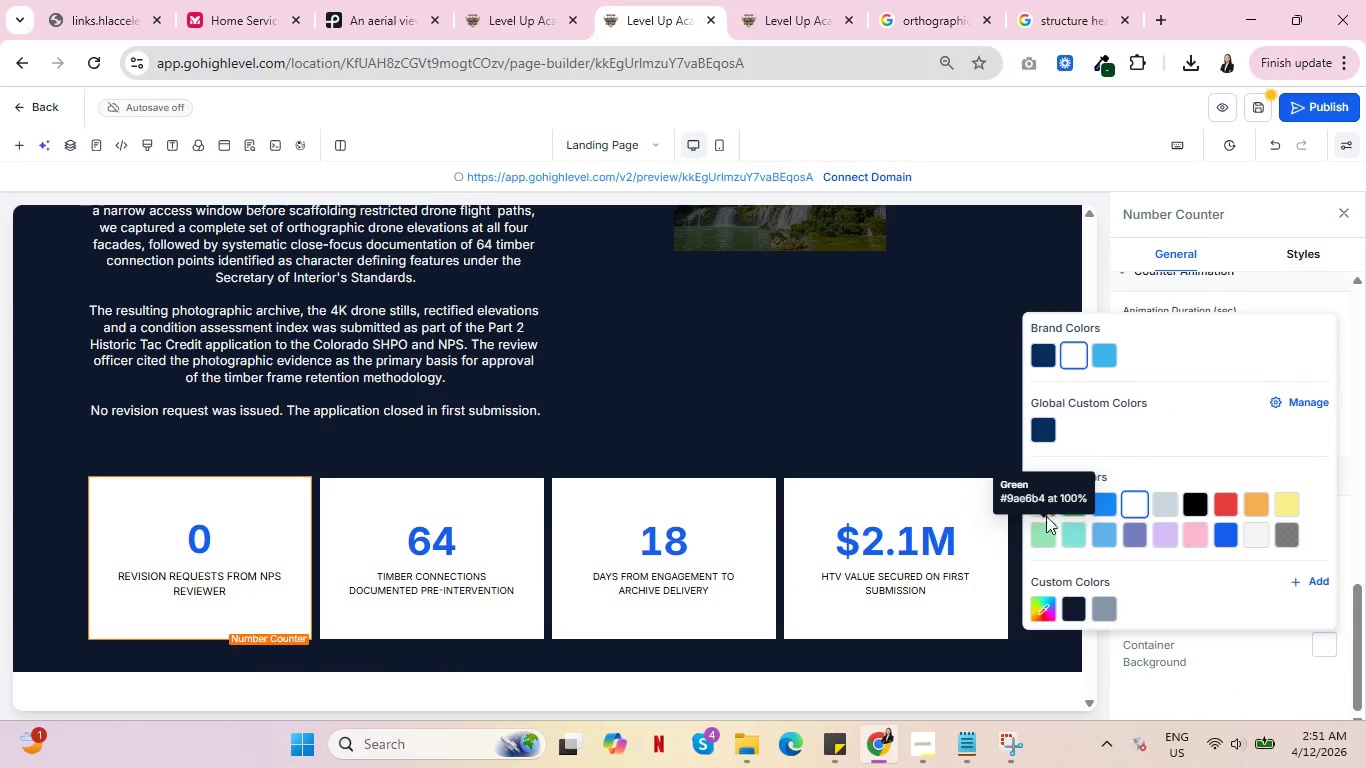 
left_click([1048, 506])
 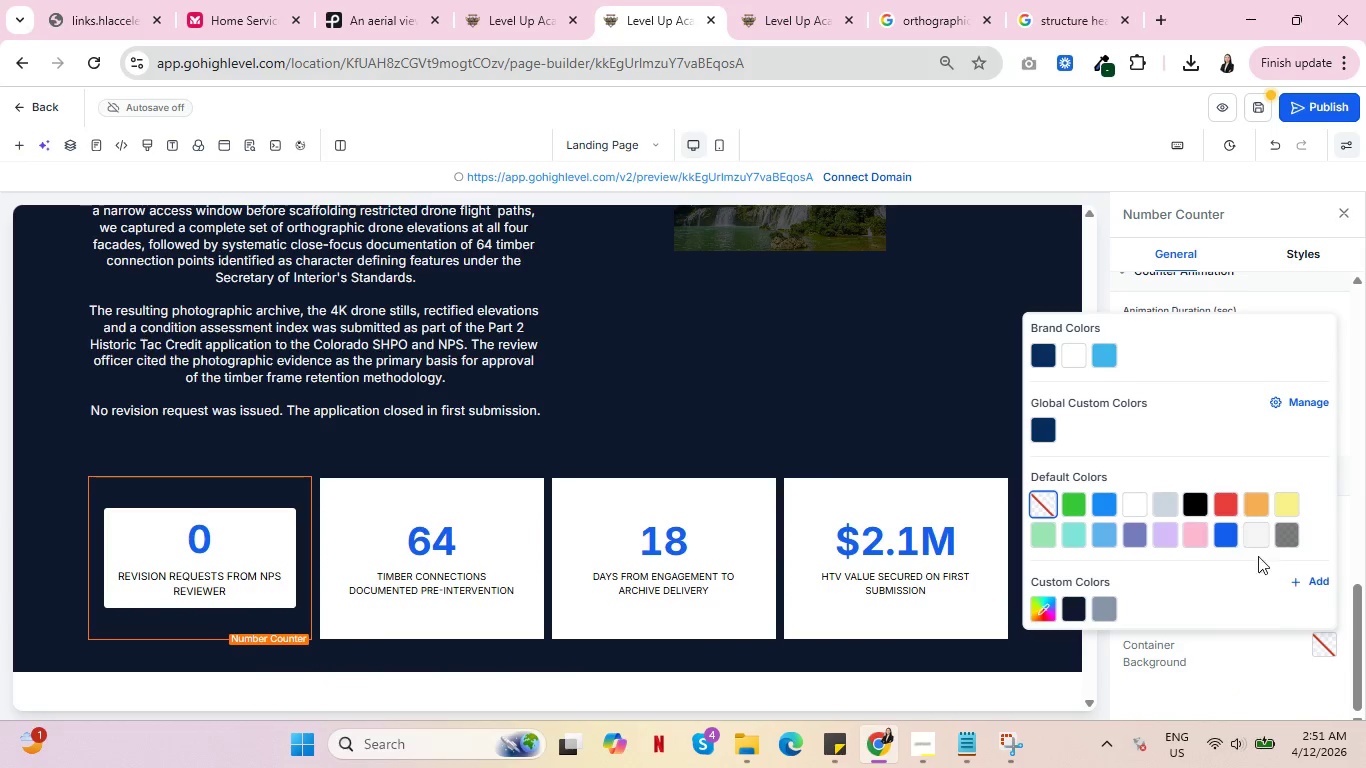 
left_click([1281, 660])
 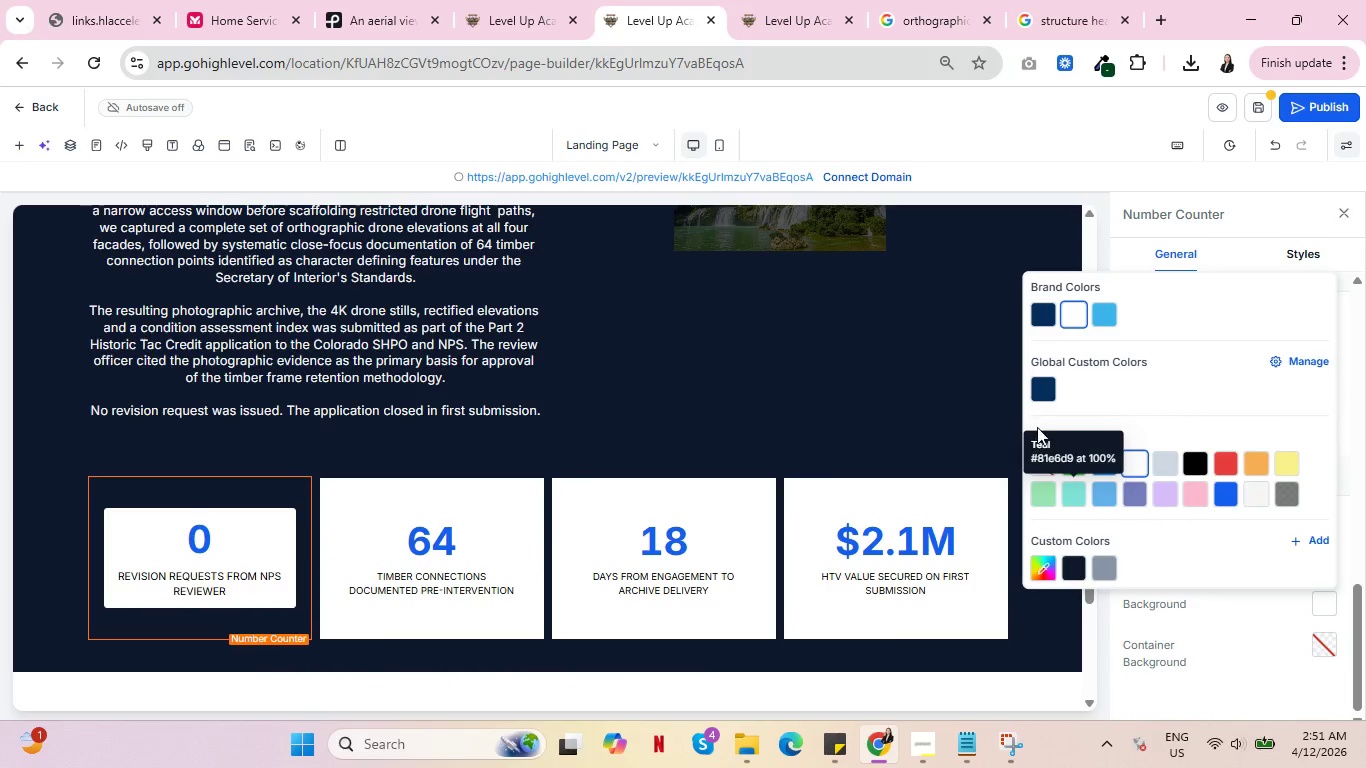 
left_click([1045, 461])
 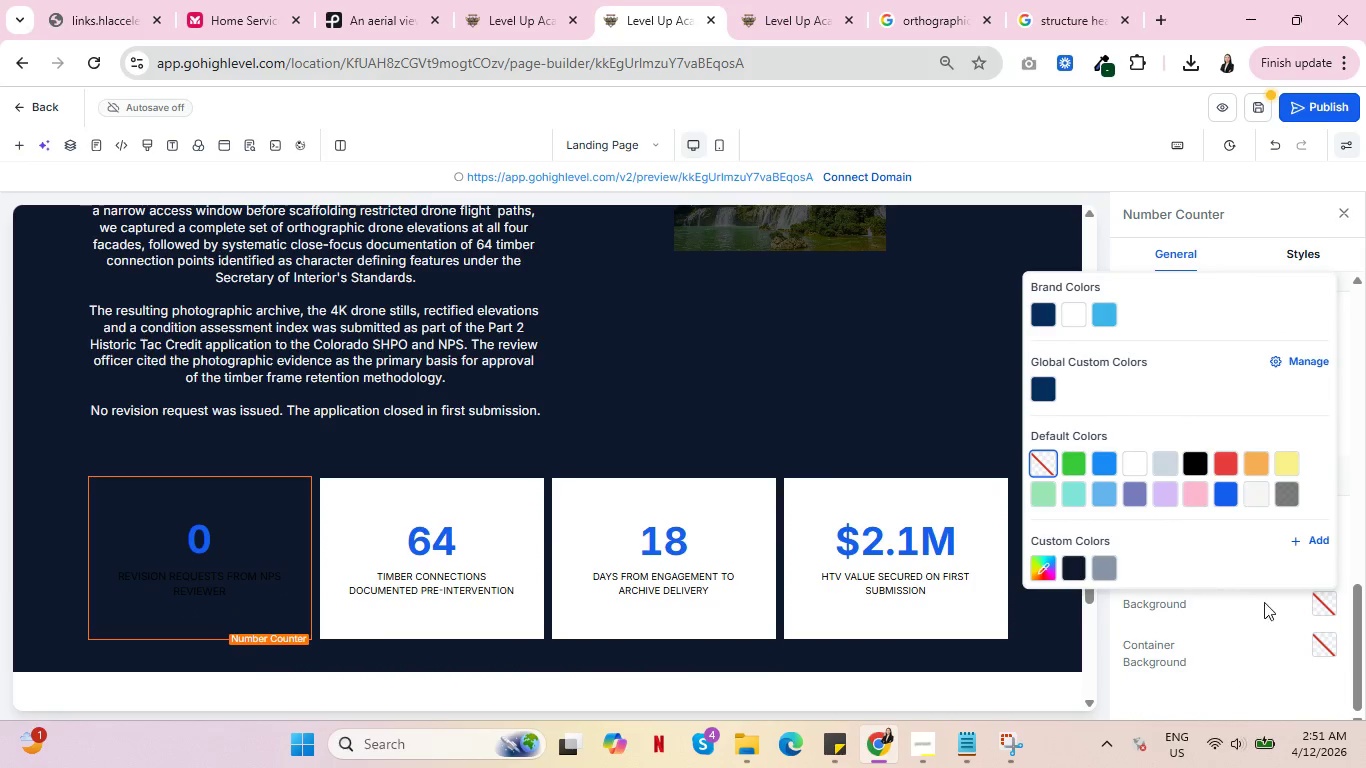 
left_click([1248, 637])
 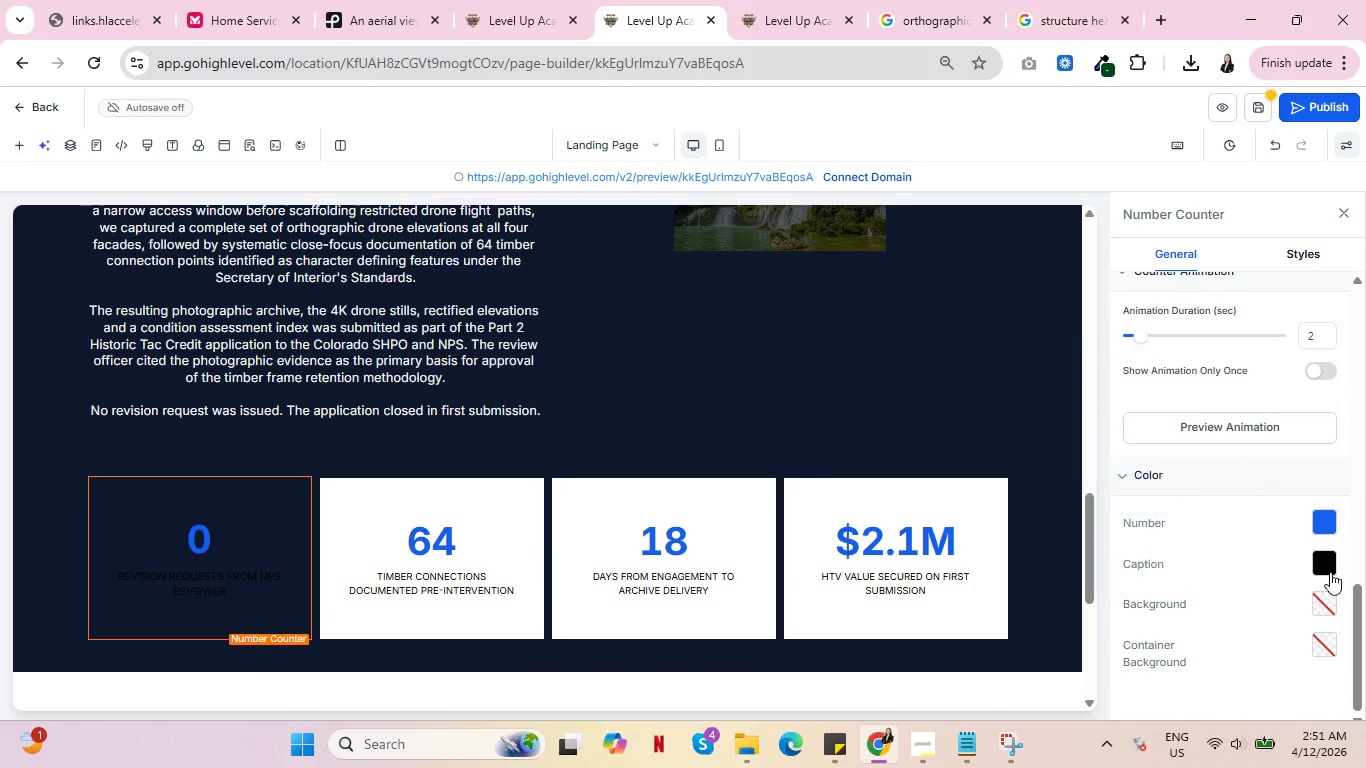 
left_click([1318, 564])
 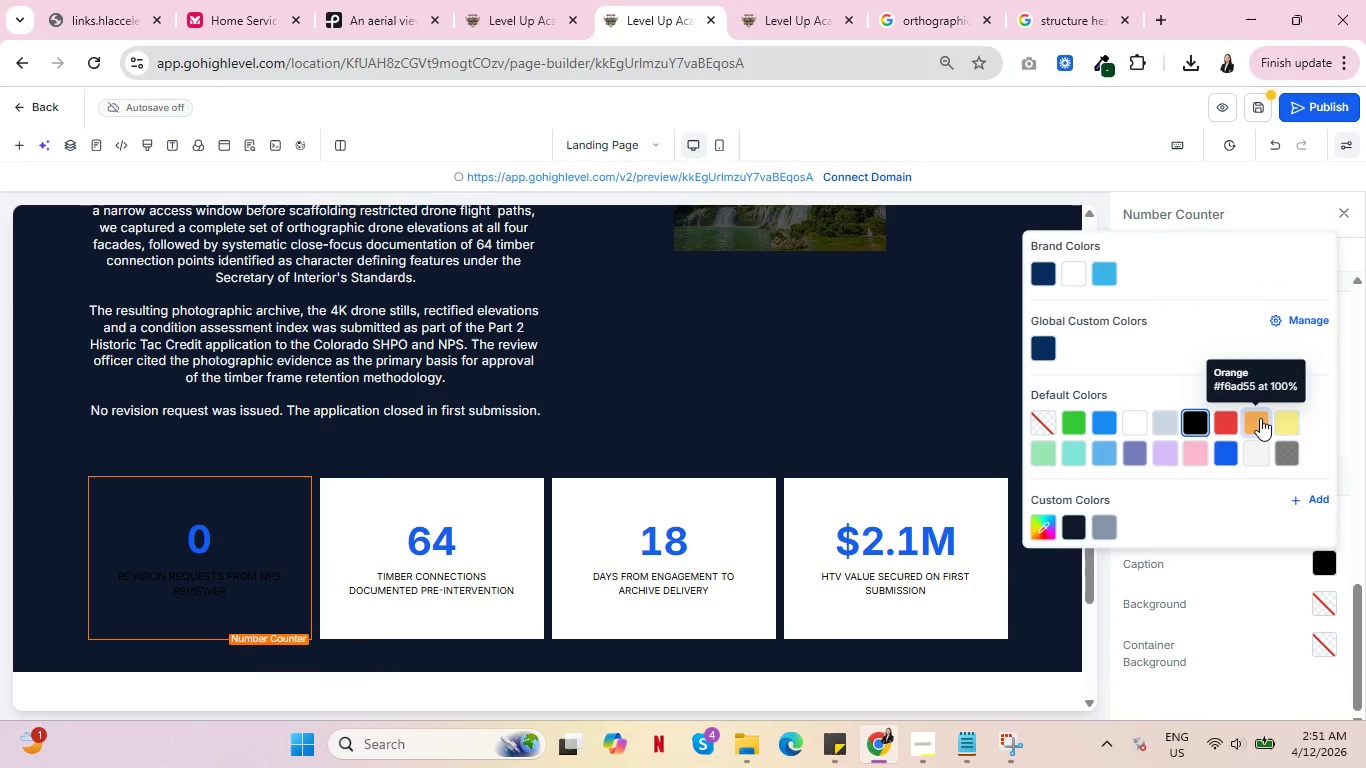 
left_click([1260, 418])
 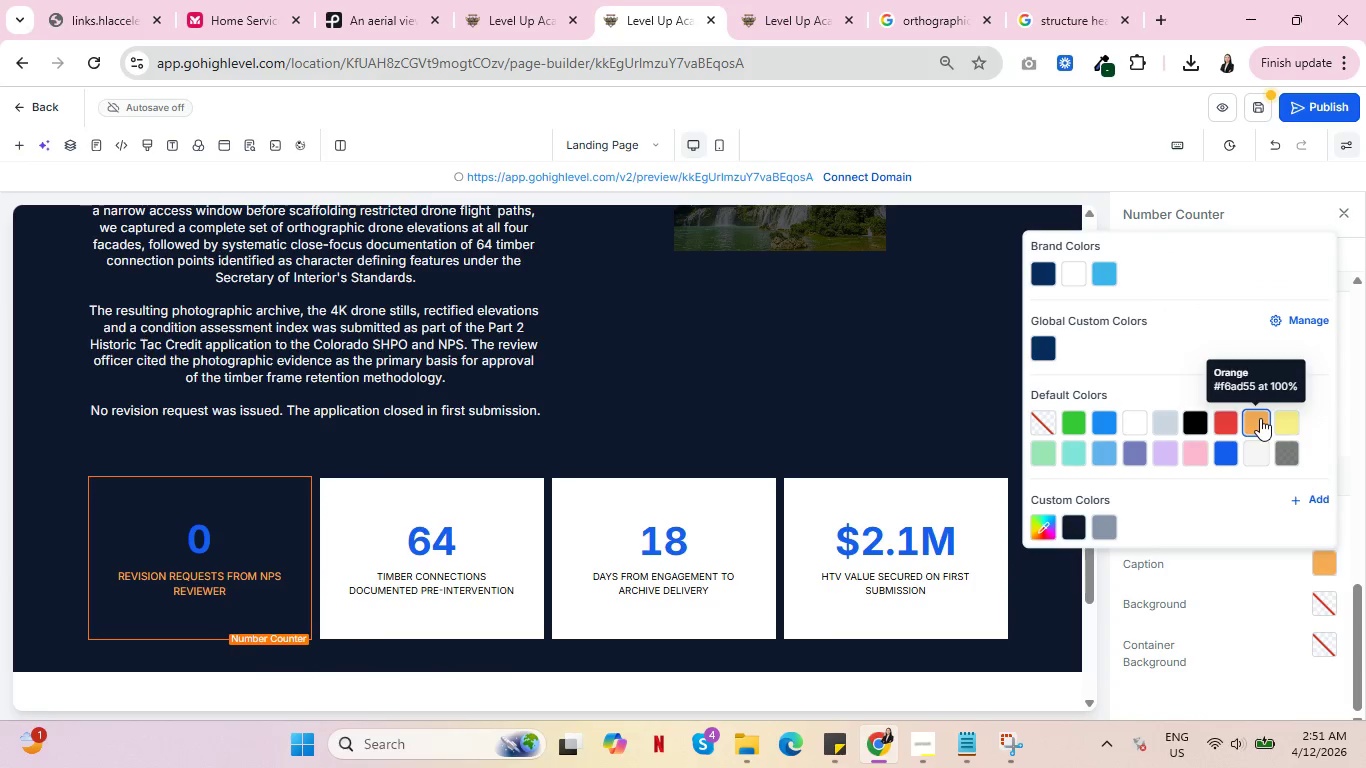 
left_click([1261, 452])
 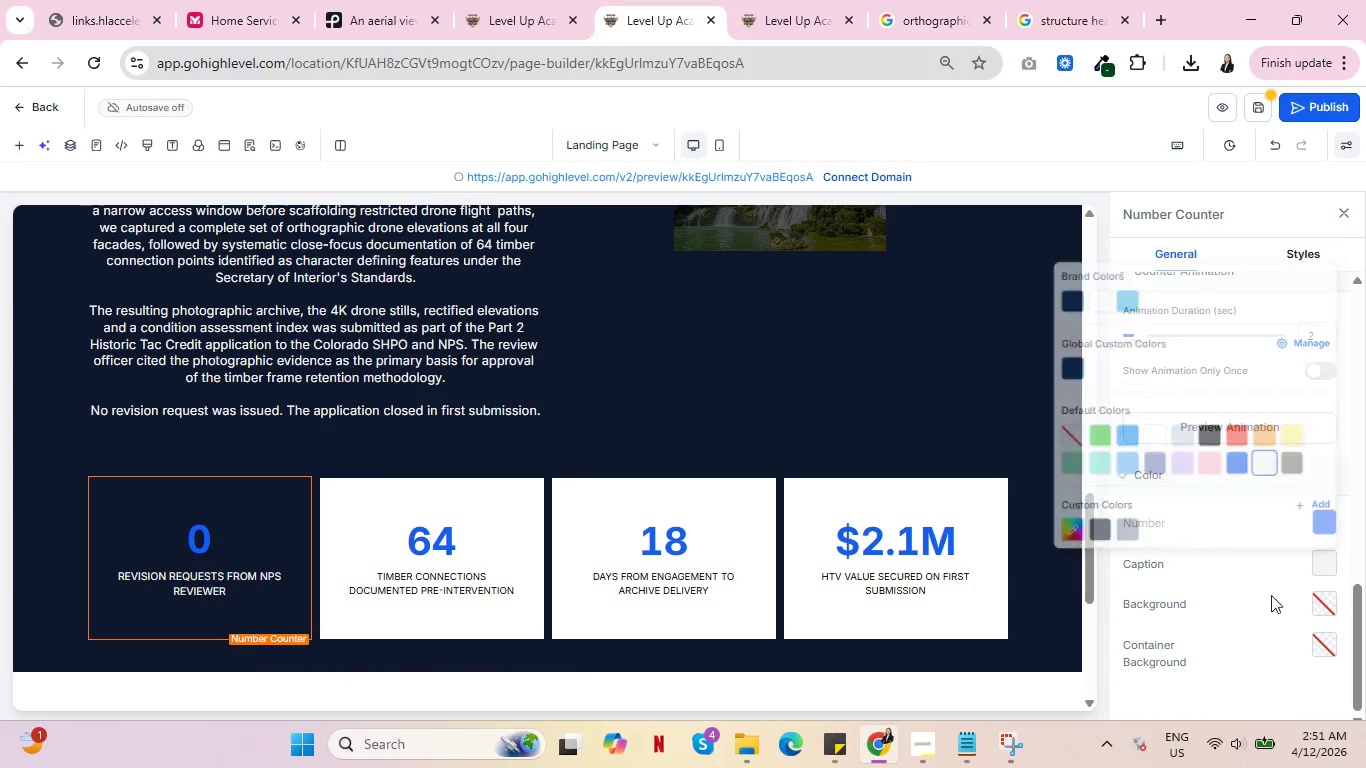 
left_click([1330, 515])
 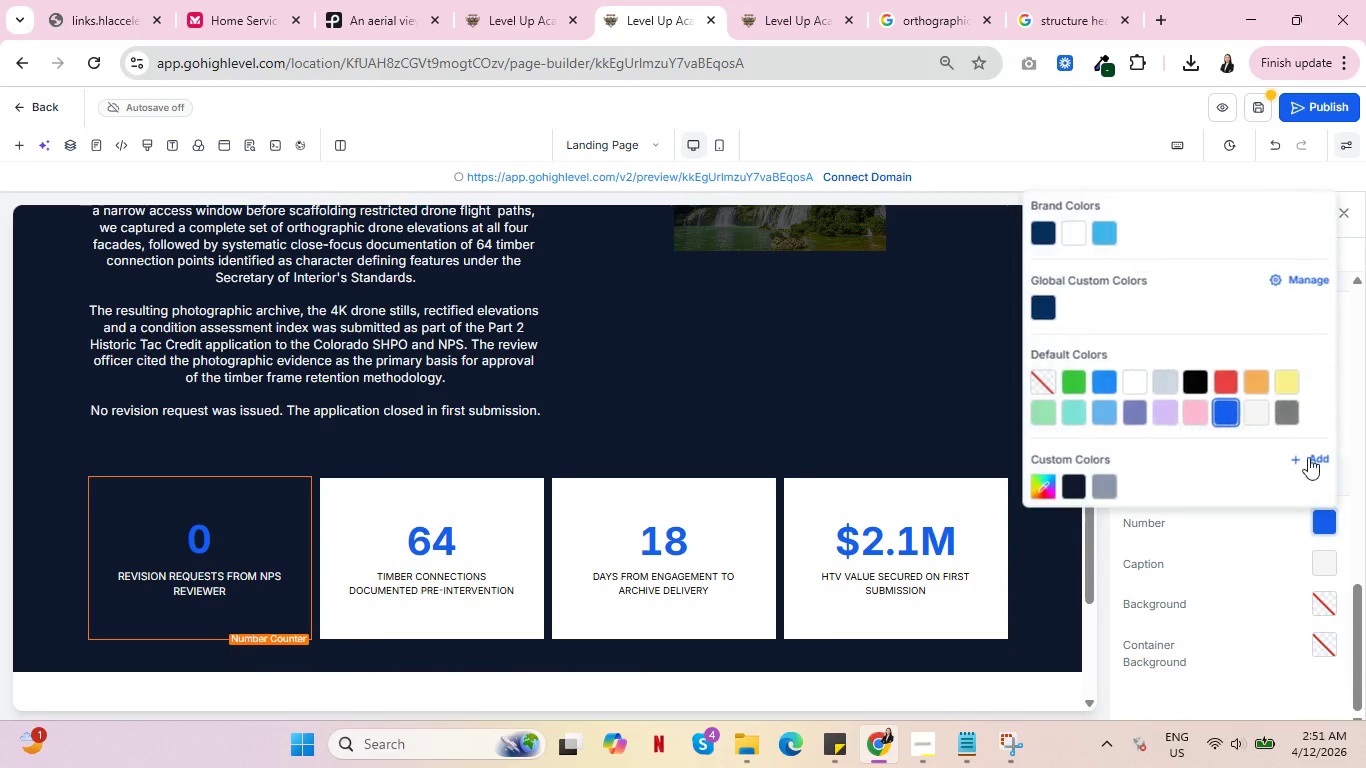 
mouse_move([1282, 398])
 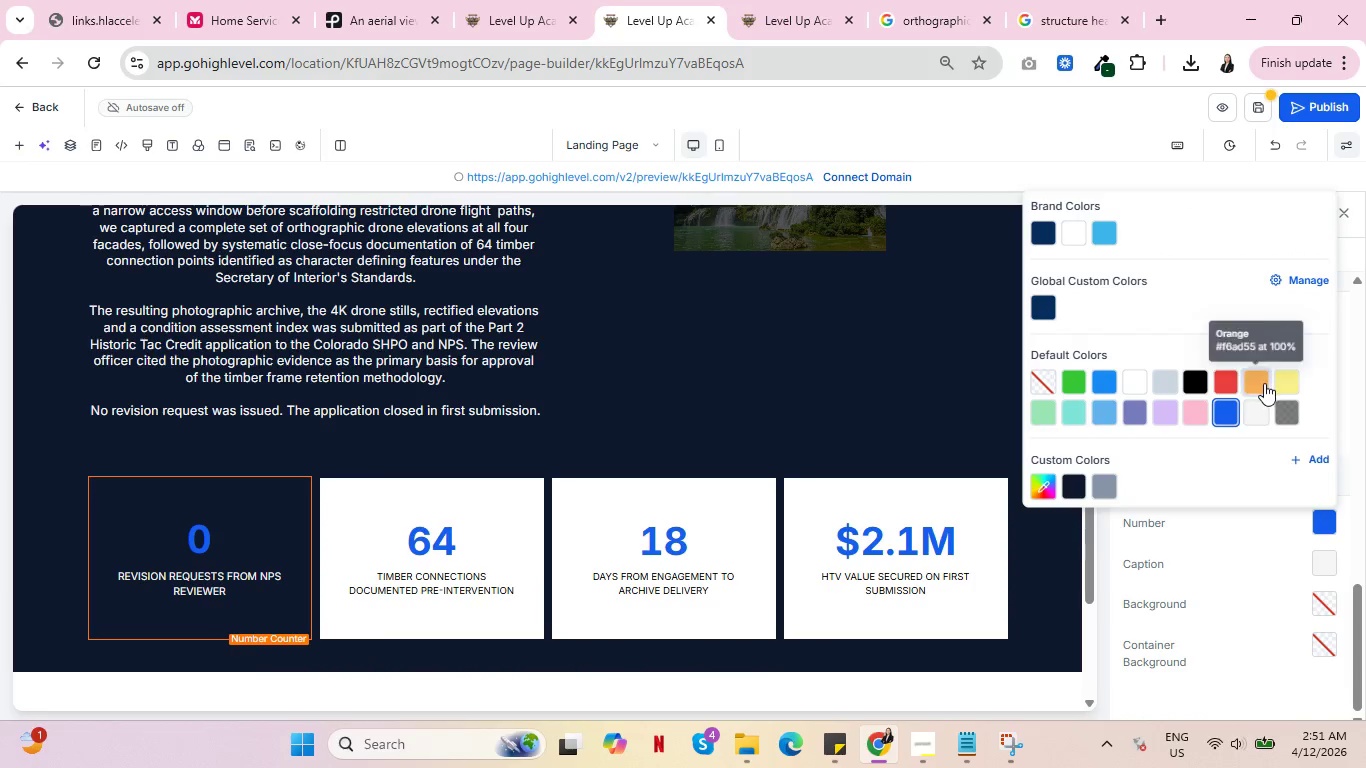 
left_click([1264, 383])
 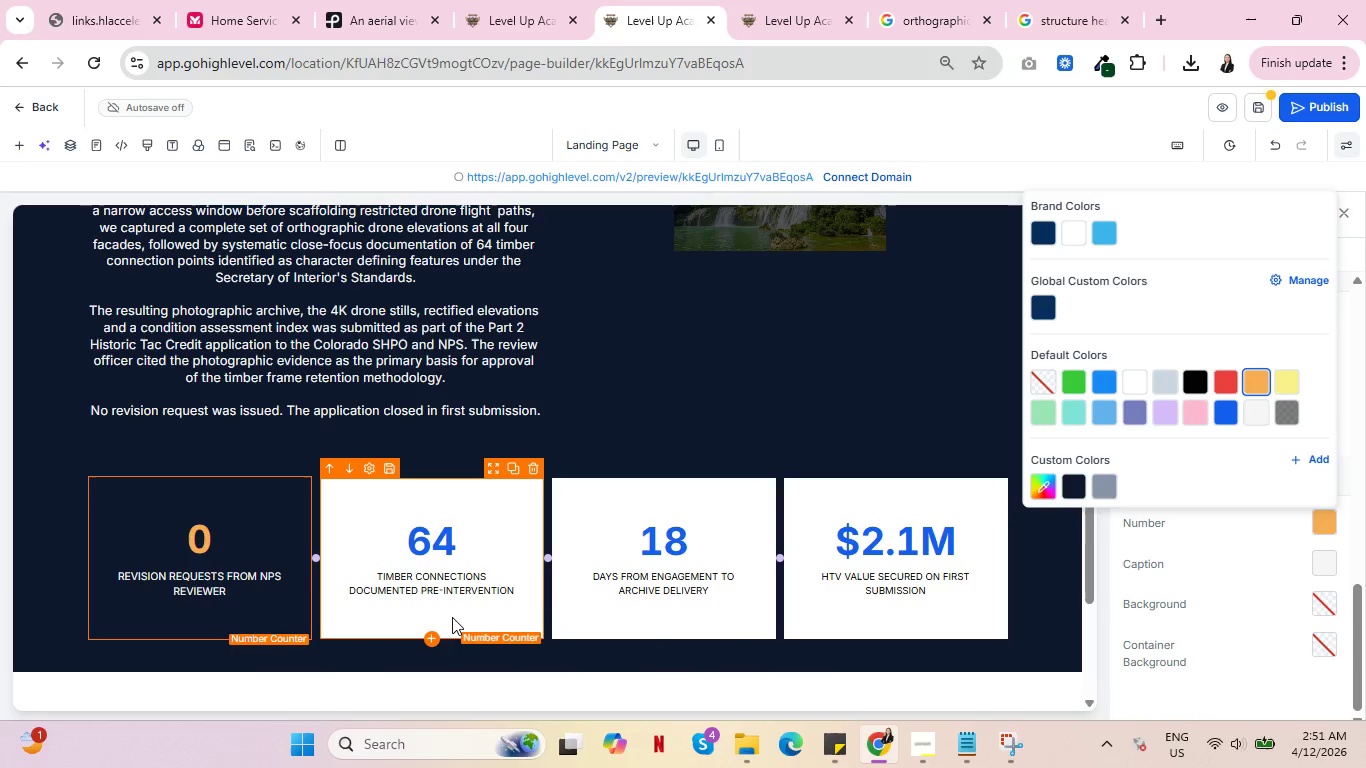 
left_click([452, 617])
 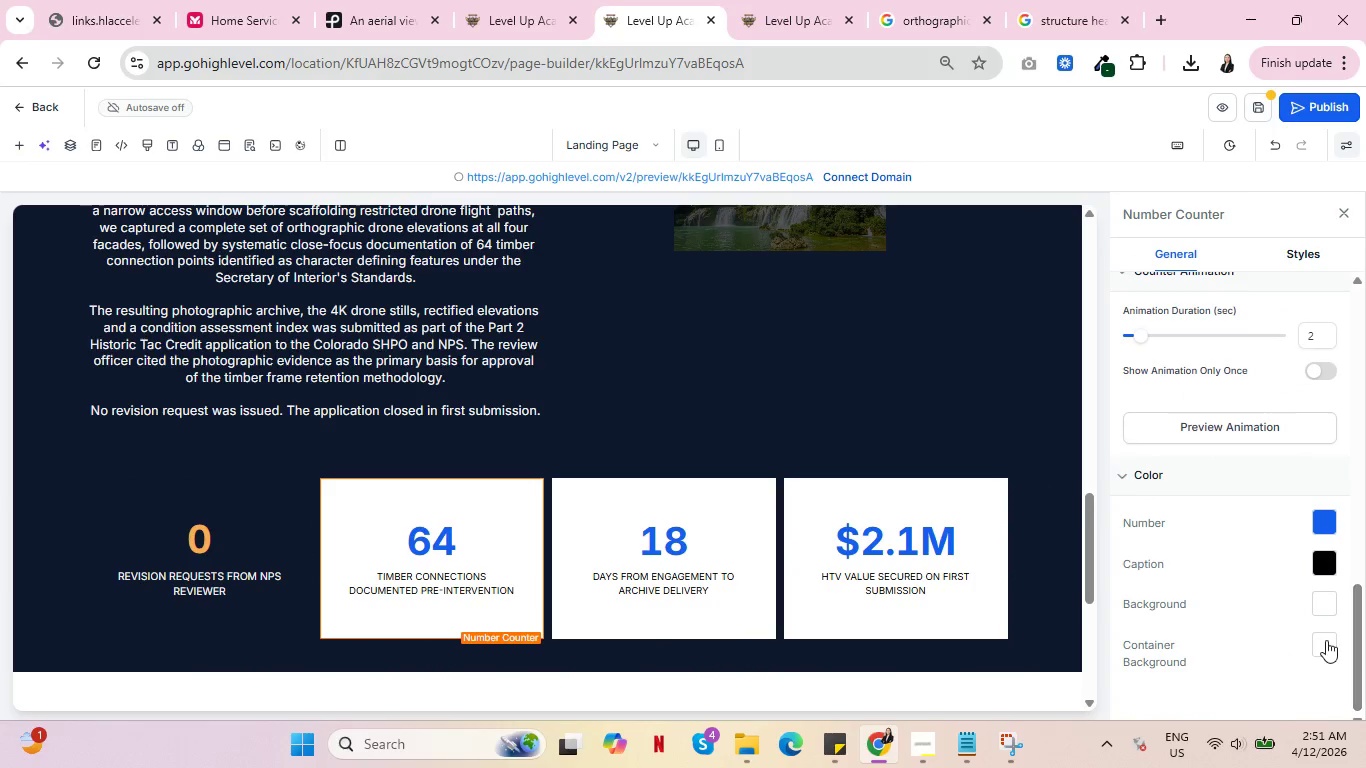 
left_click([1326, 641])
 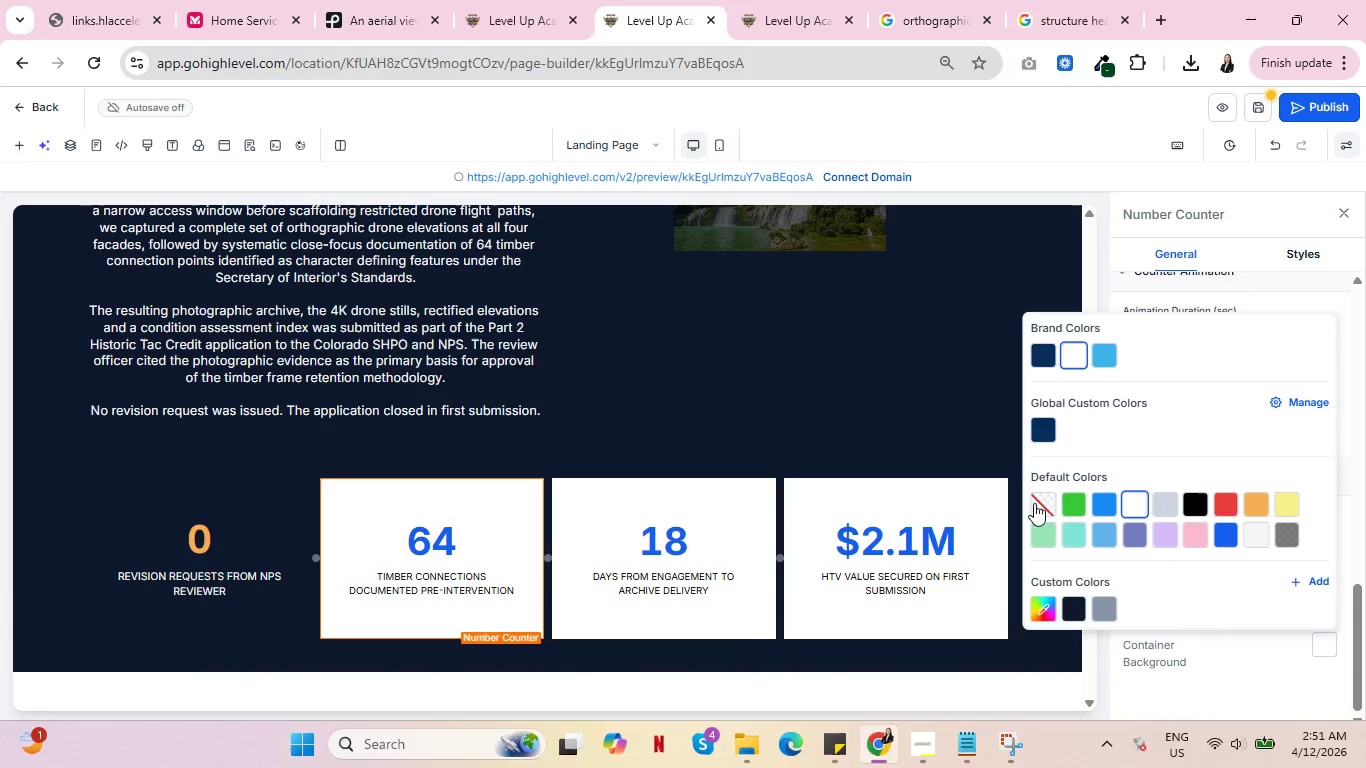 
left_click([1042, 509])
 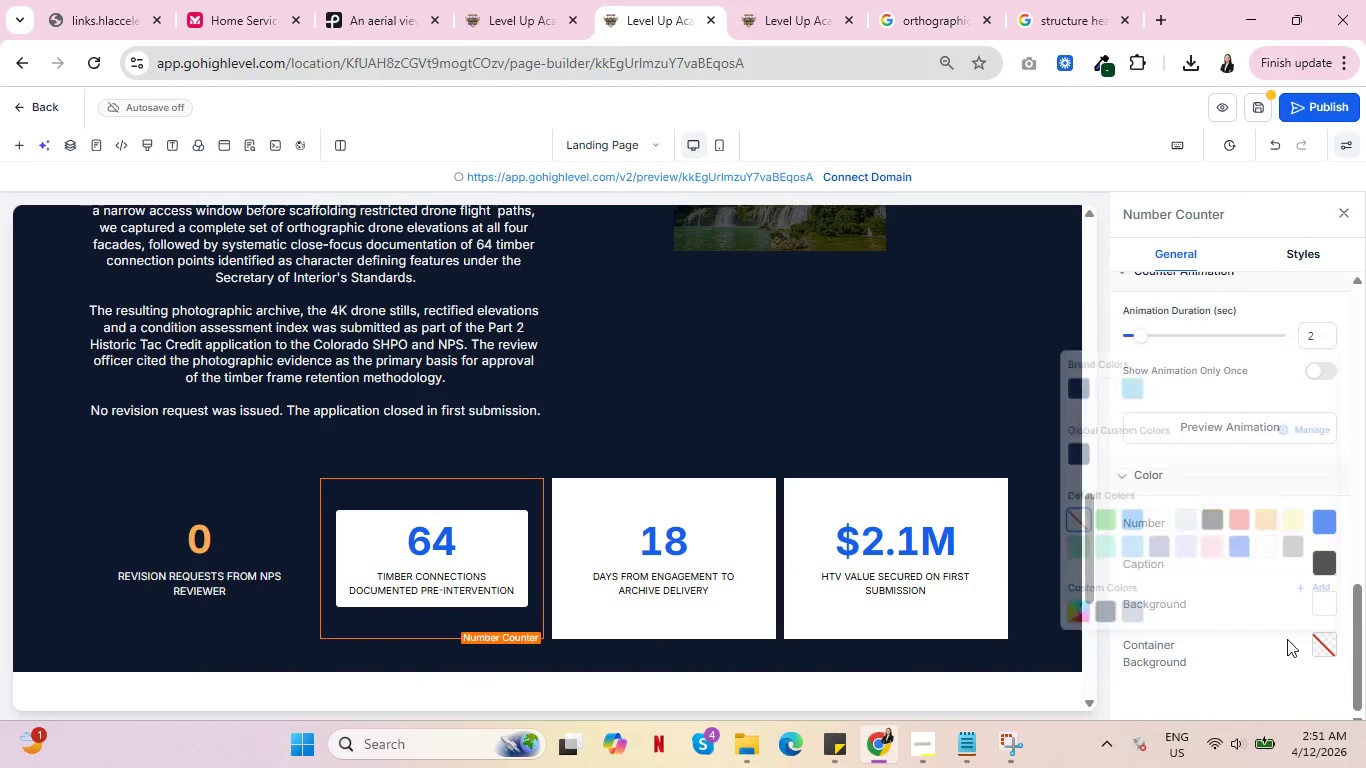 
left_click([1327, 601])
 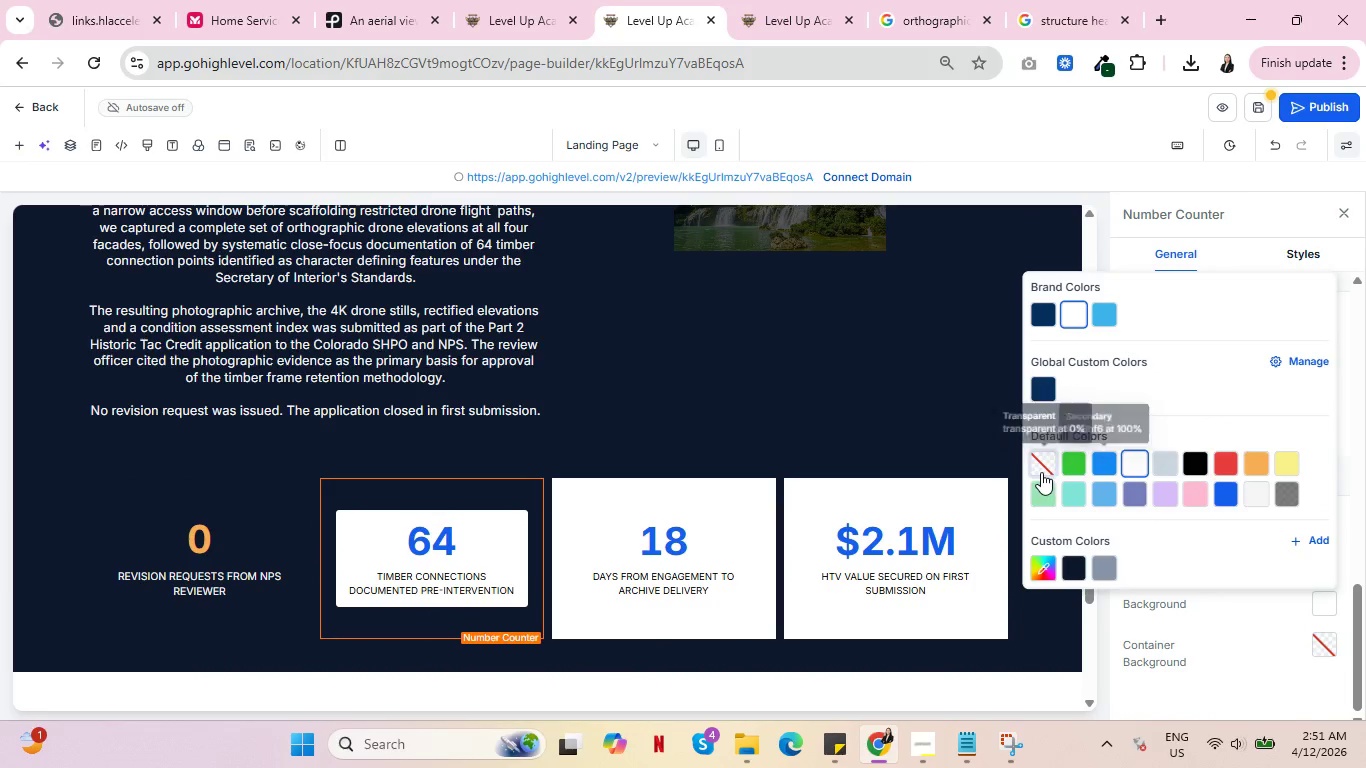 
left_click([1041, 469])
 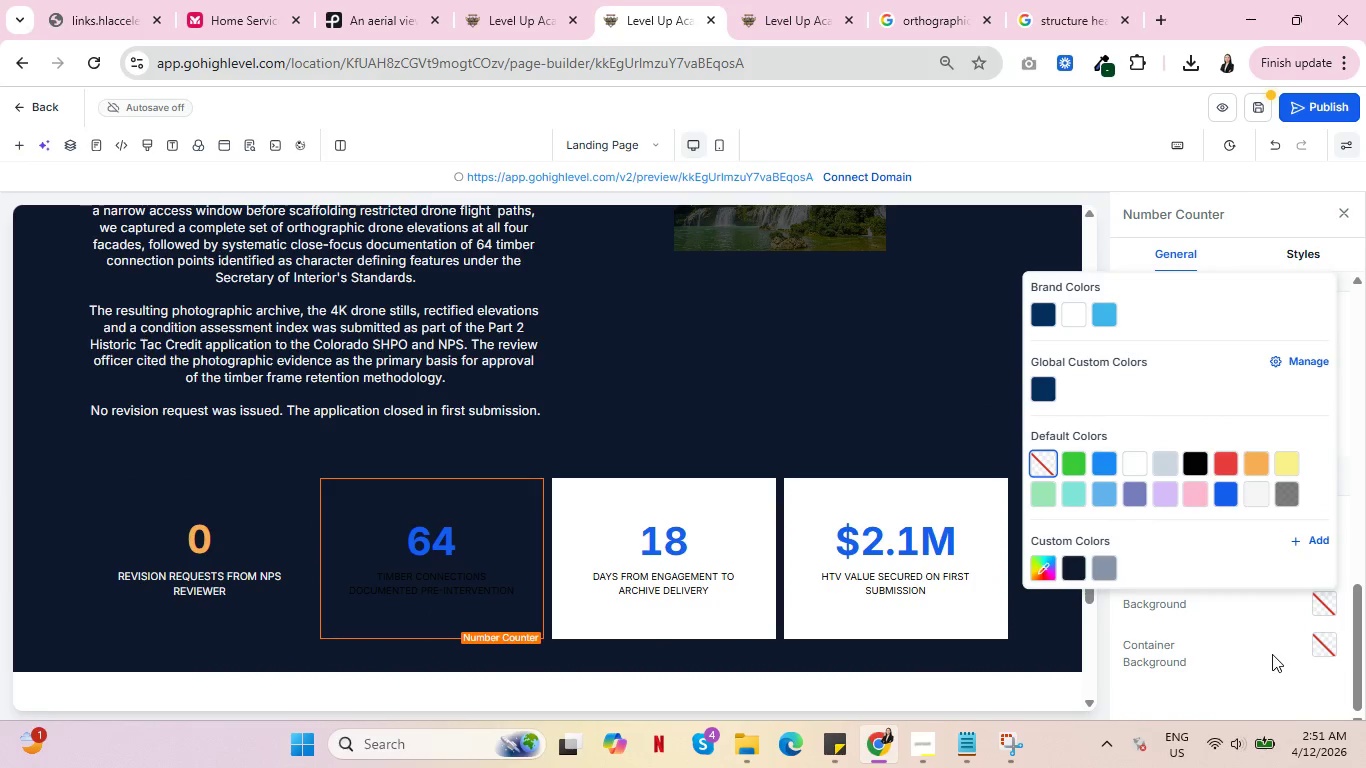 
mouse_move([1321, 555])
 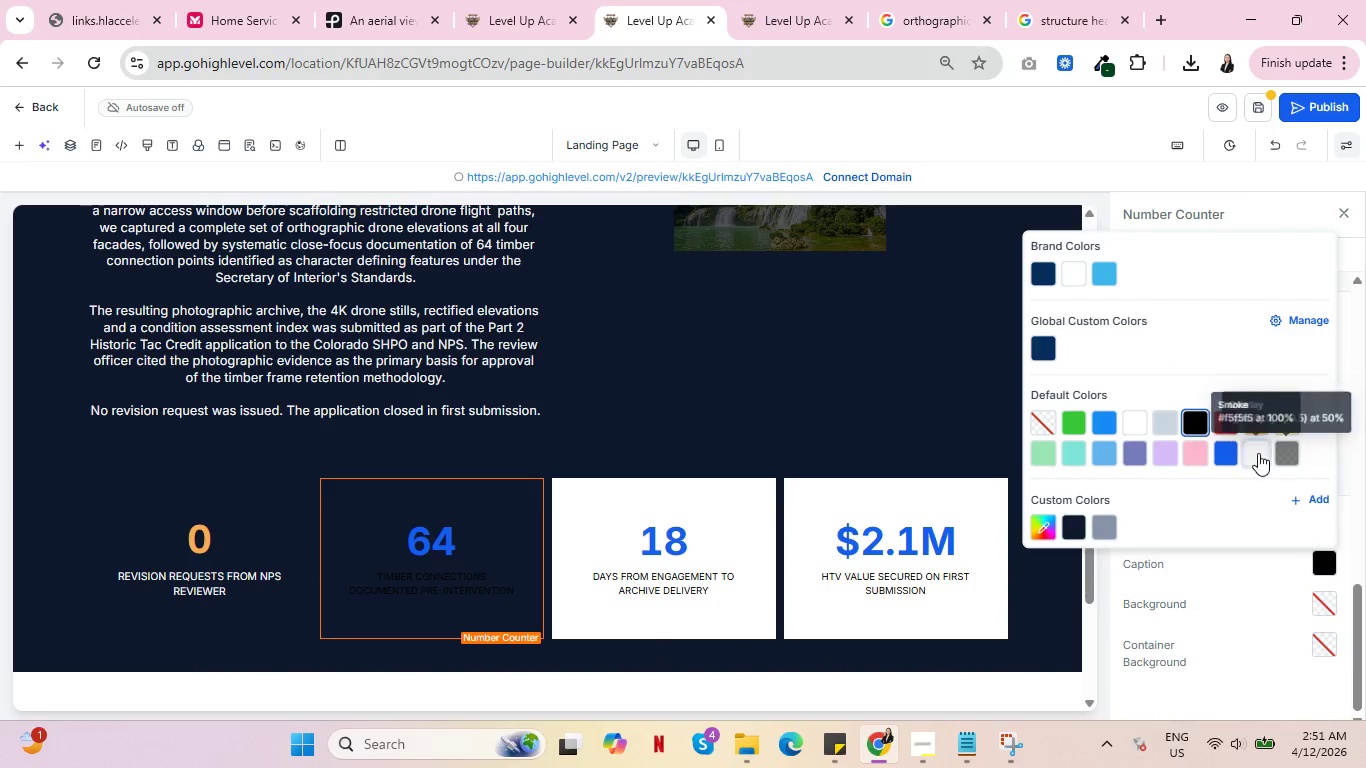 
left_click([1258, 453])
 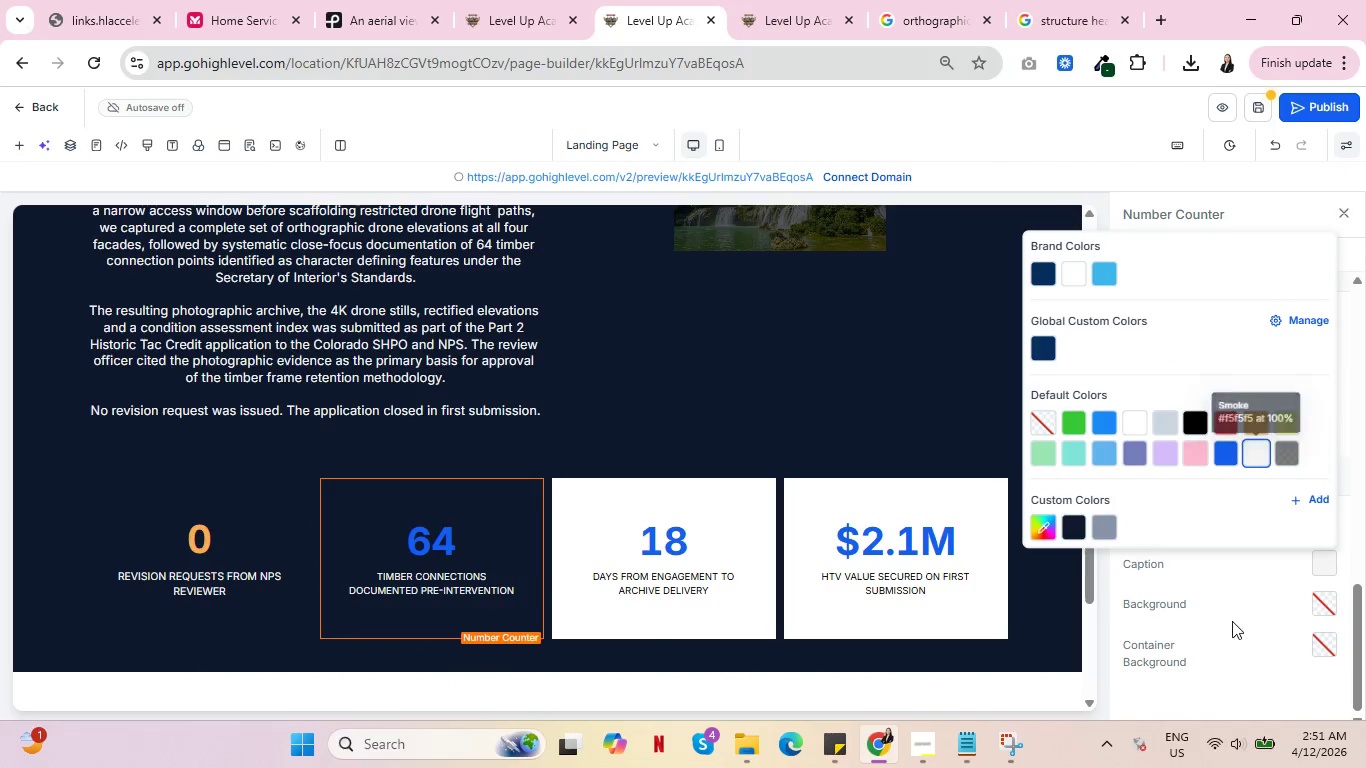 
left_click([1231, 622])
 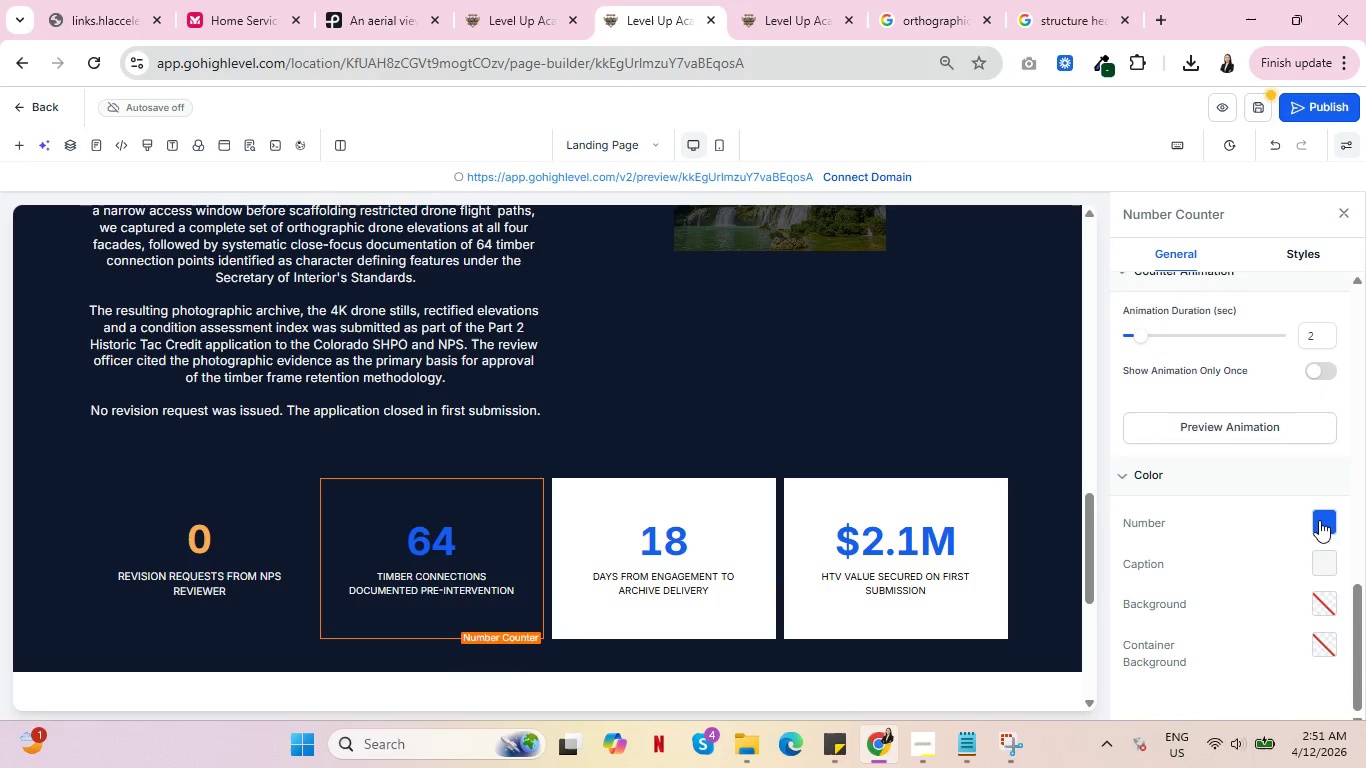 
left_click([1321, 520])
 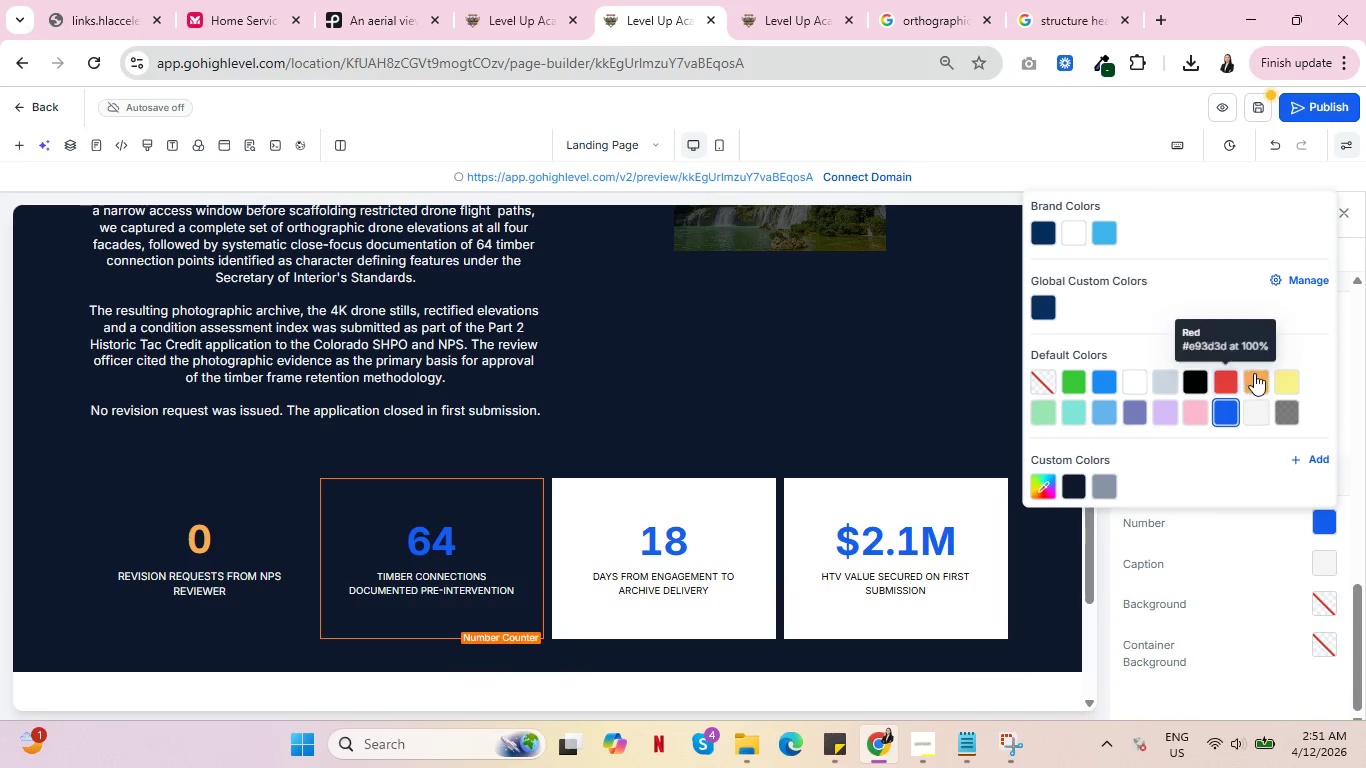 
left_click([1261, 377])
 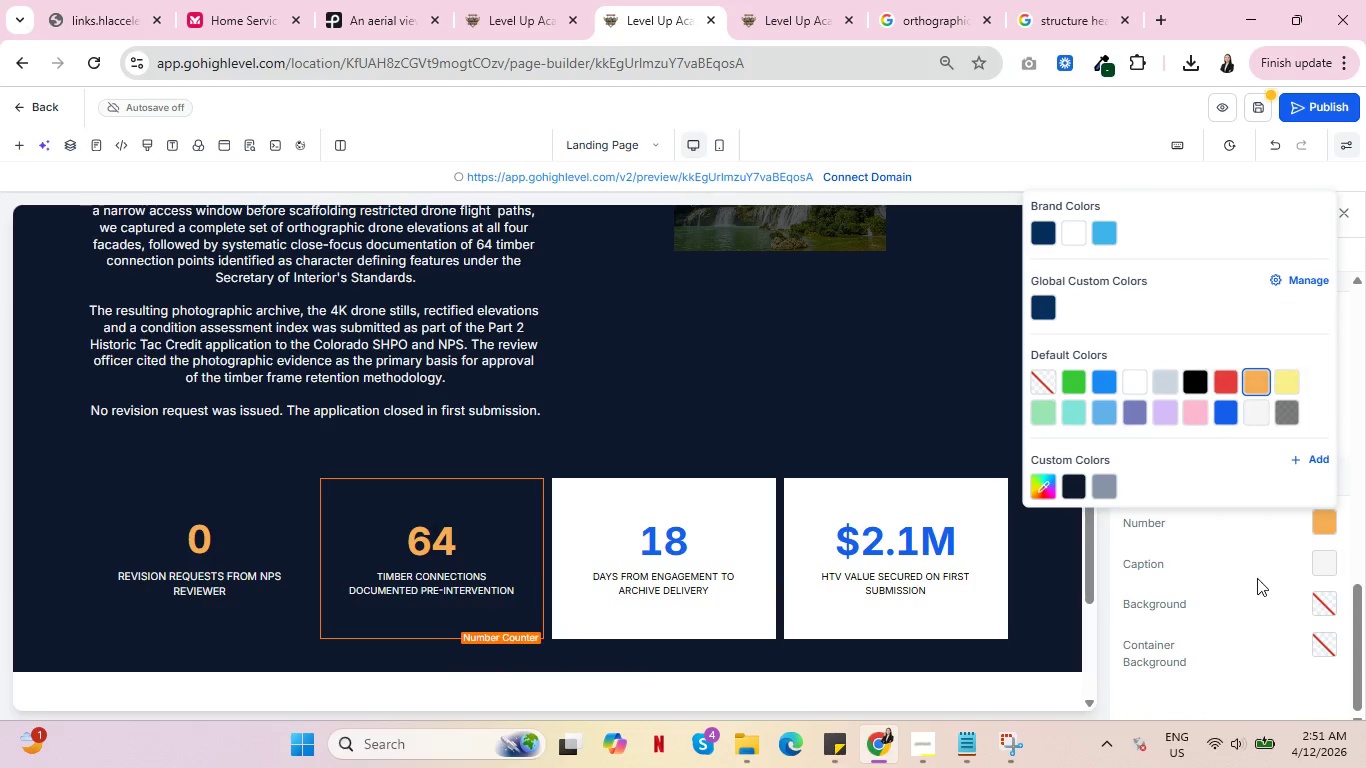 
left_click([1257, 579])
 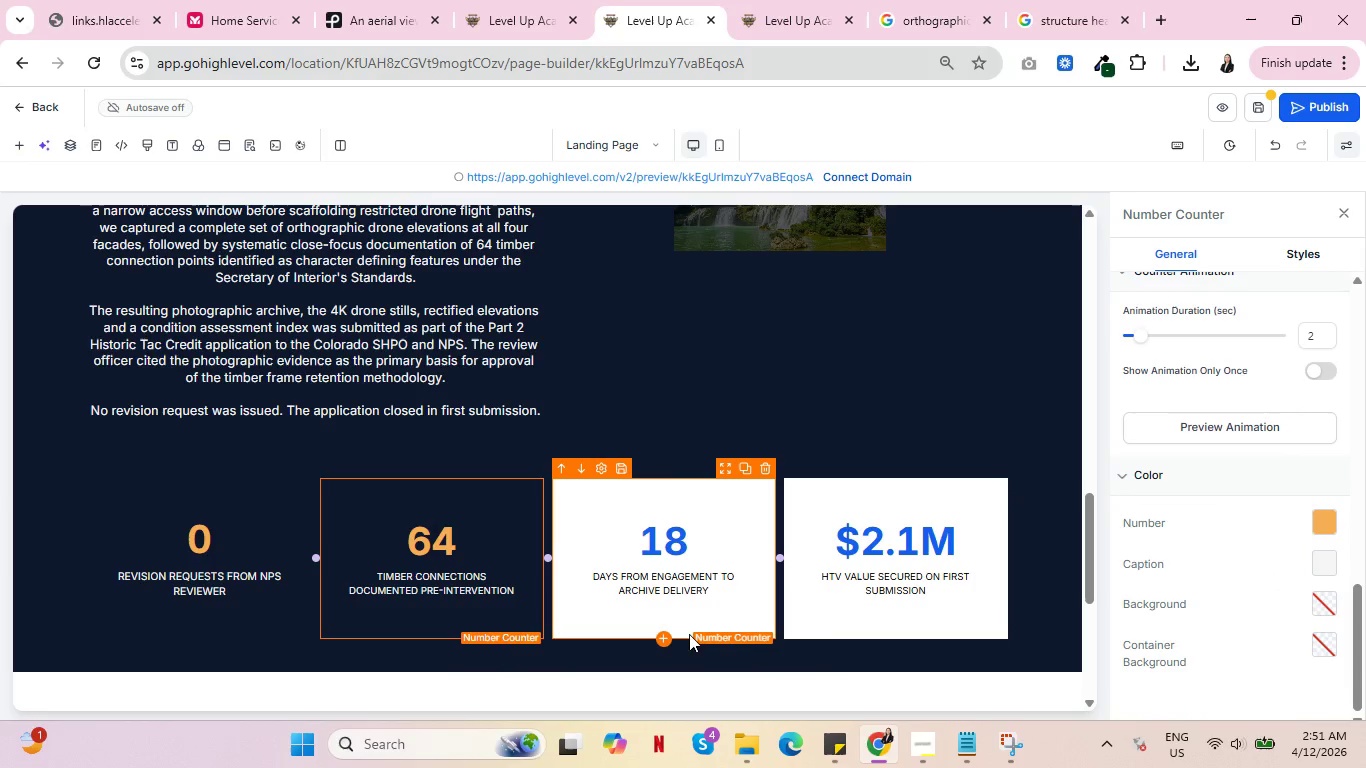 
left_click([706, 625])
 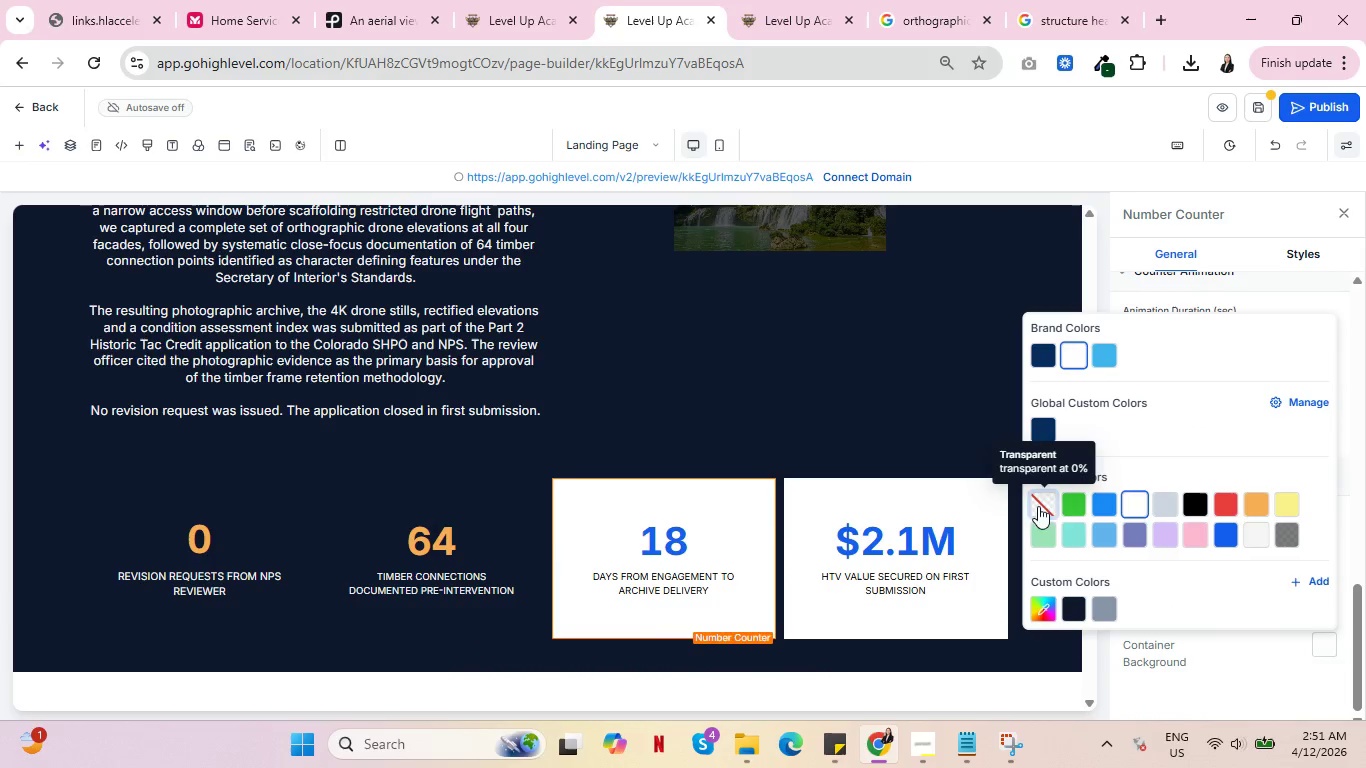 
left_click([1223, 676])
 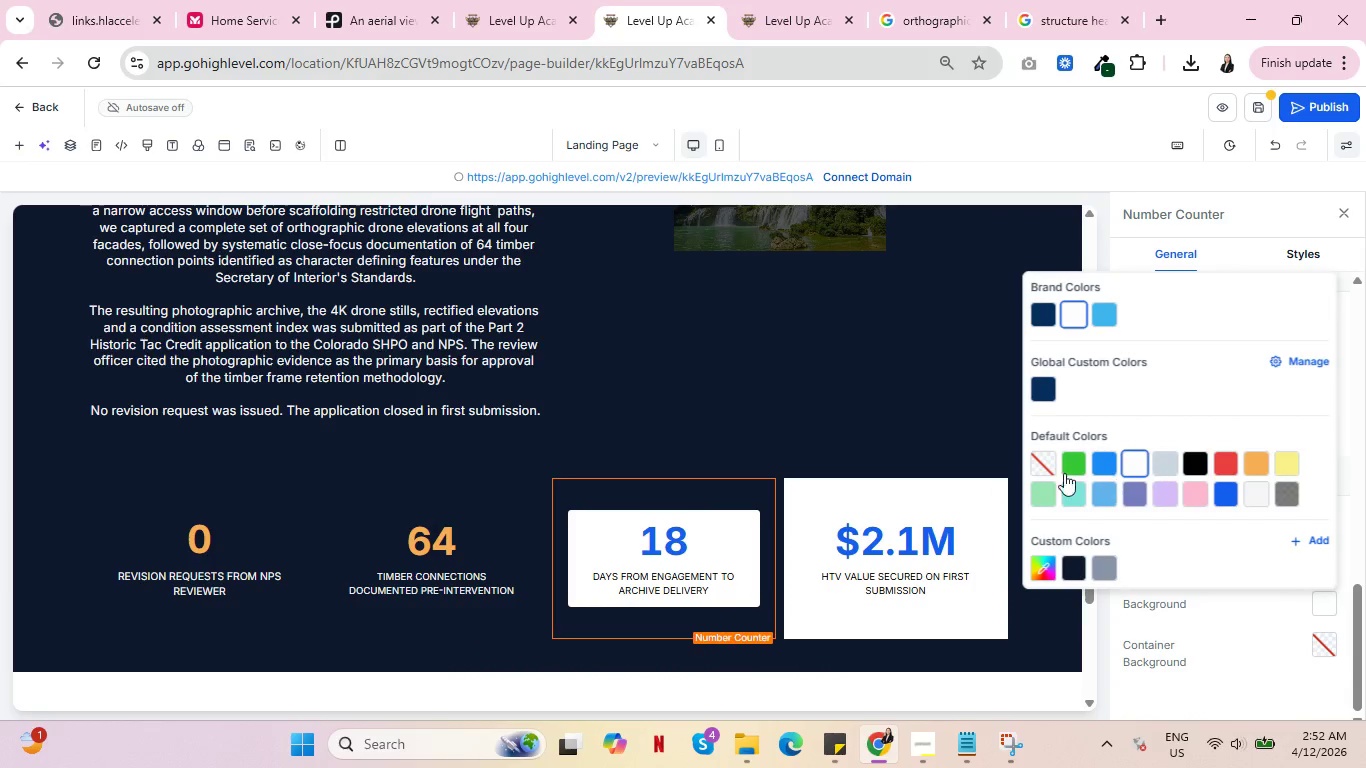 
left_click([1038, 462])
 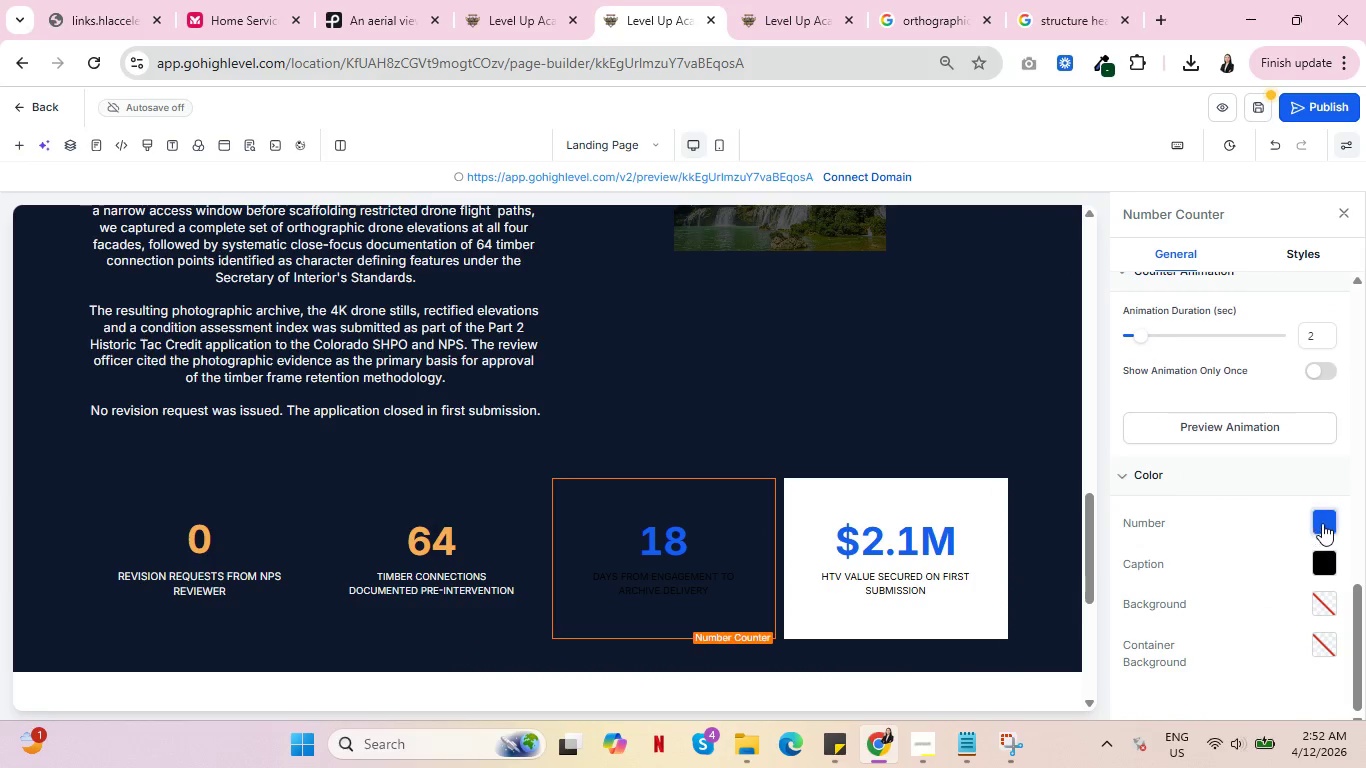 
left_click([1324, 559])
 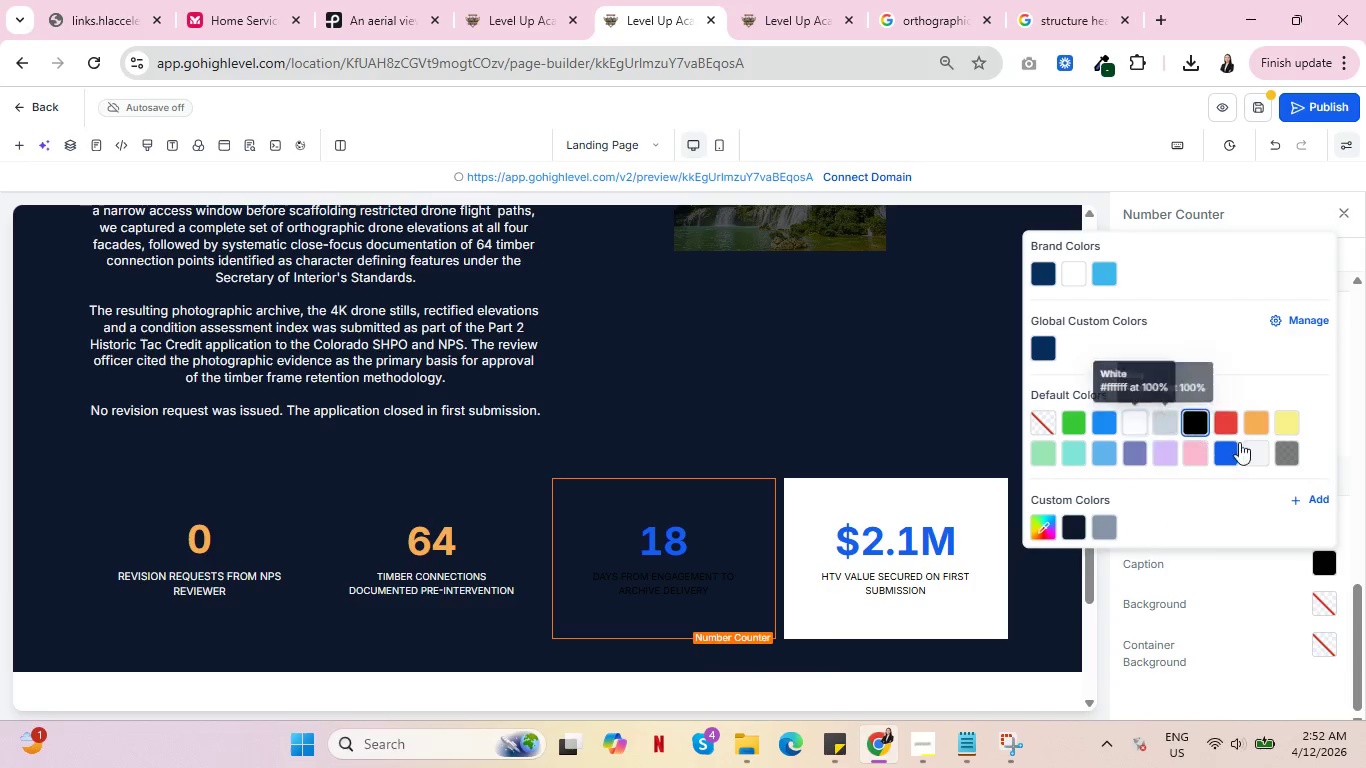 
left_click([1257, 449])
 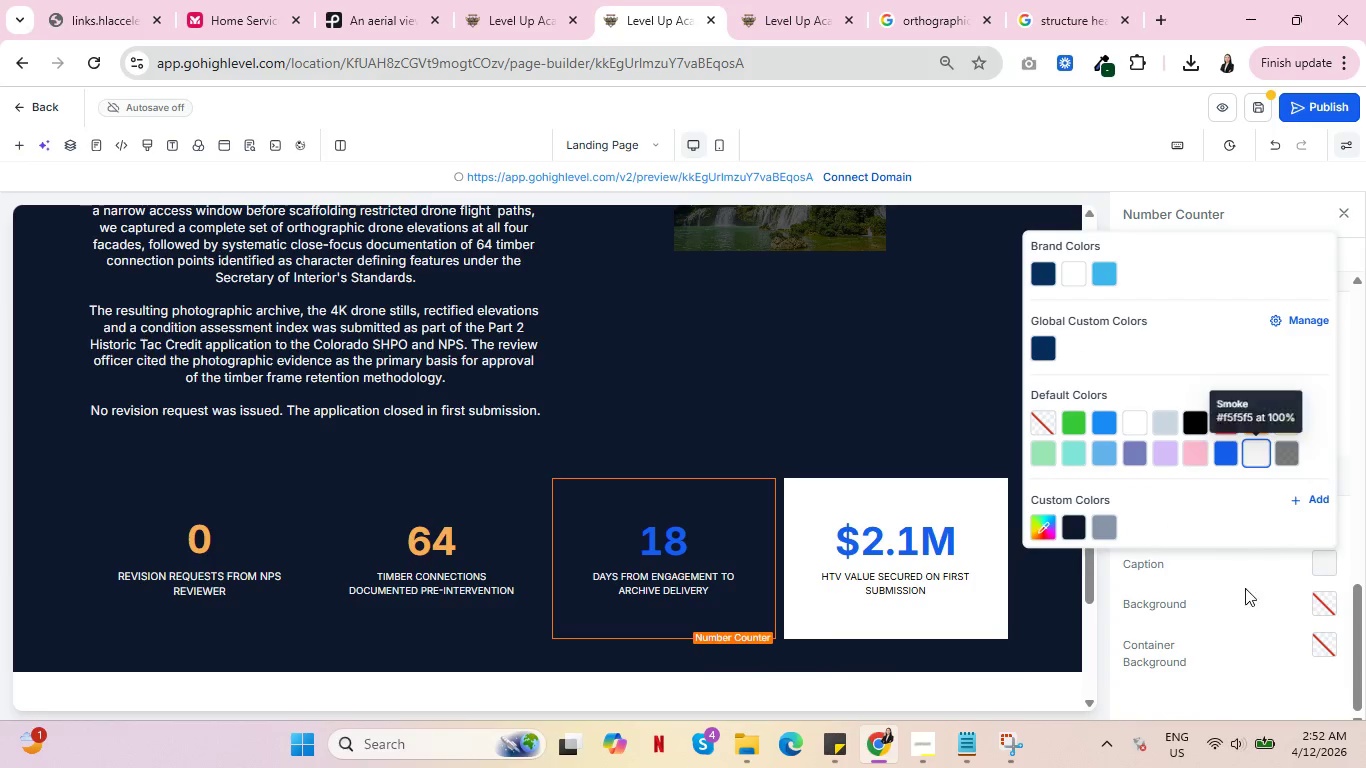 
mouse_move([1261, 602])
 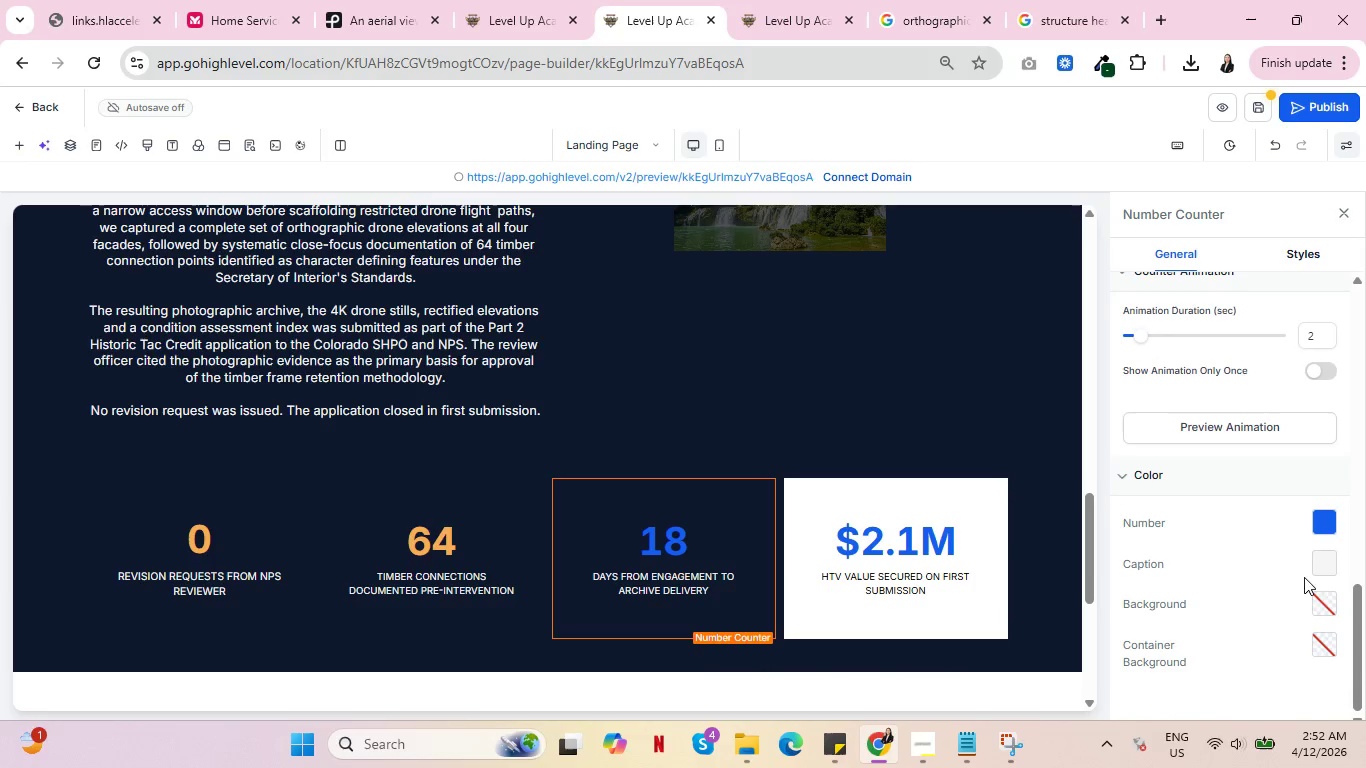 
mouse_move([1283, 574])
 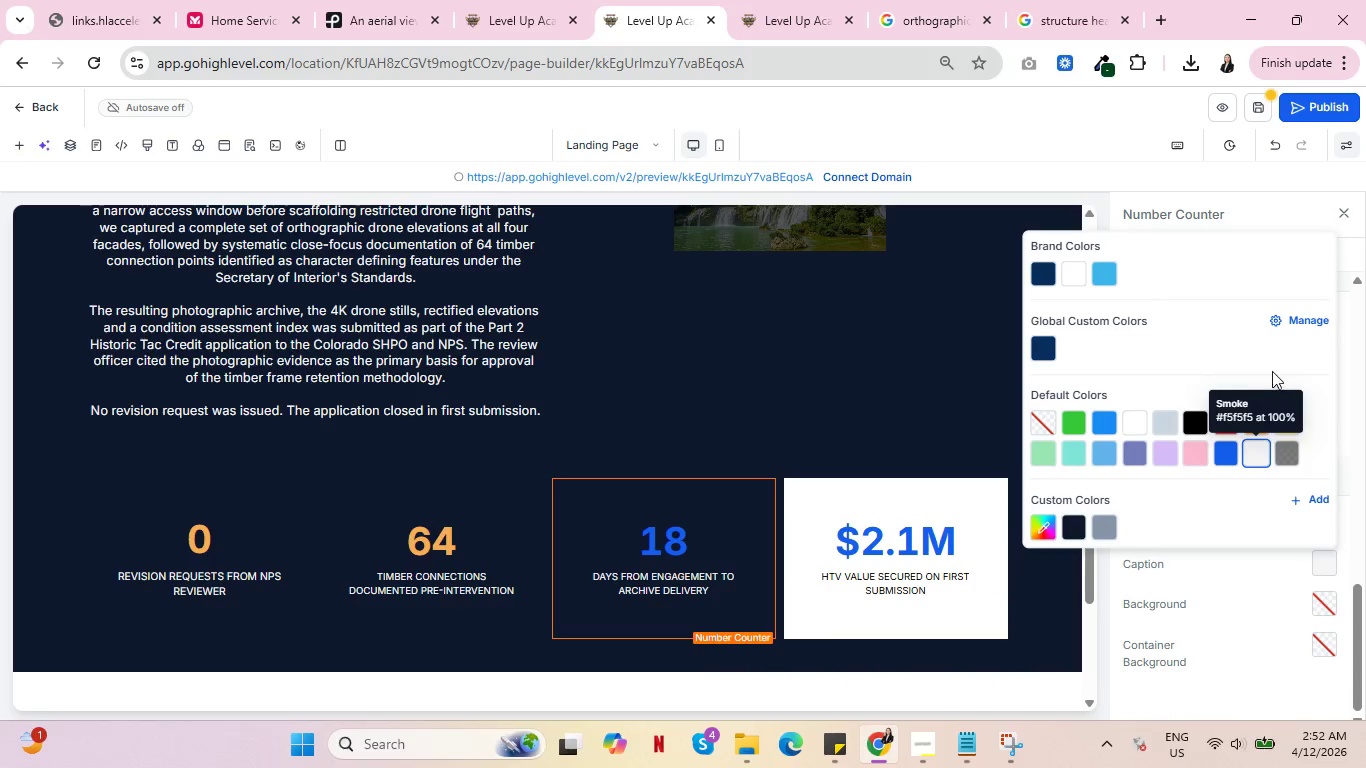 
left_click([1255, 429])
 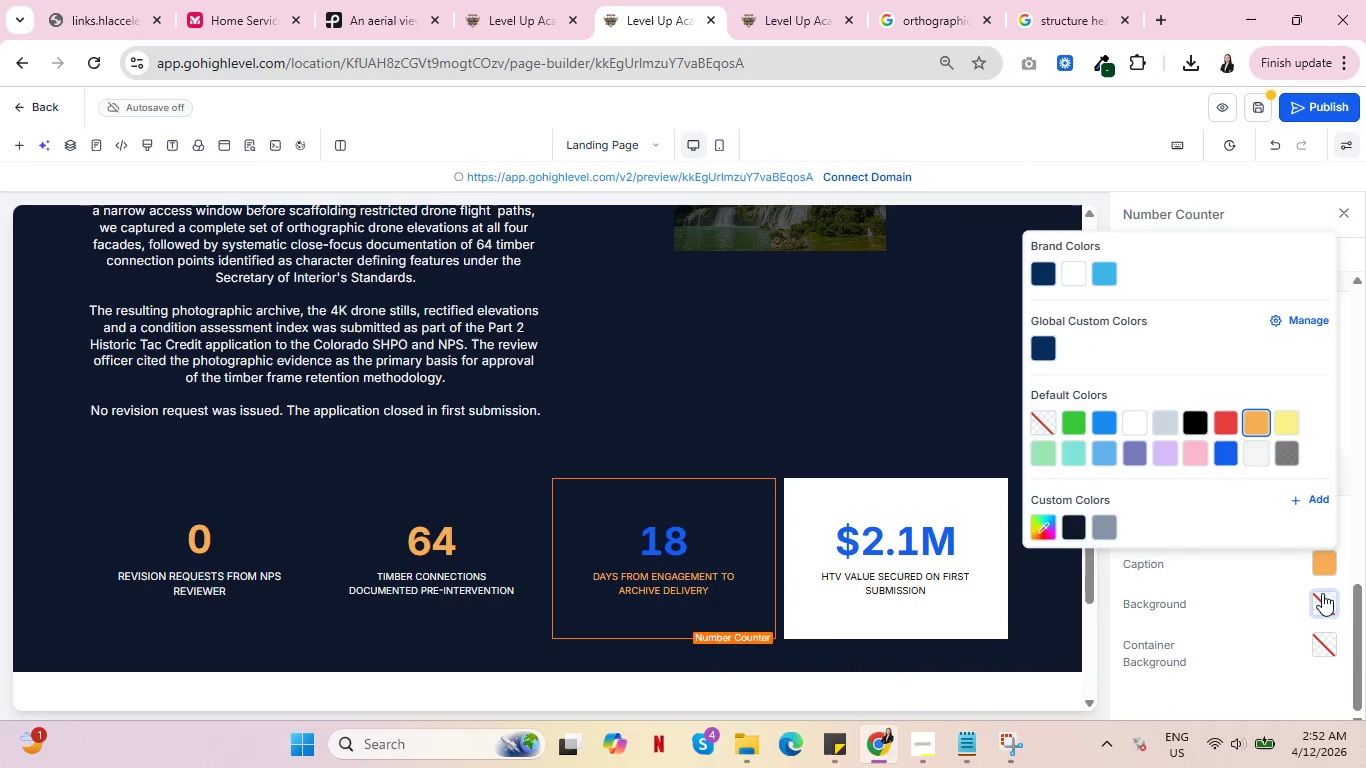 
left_click([1319, 561])
 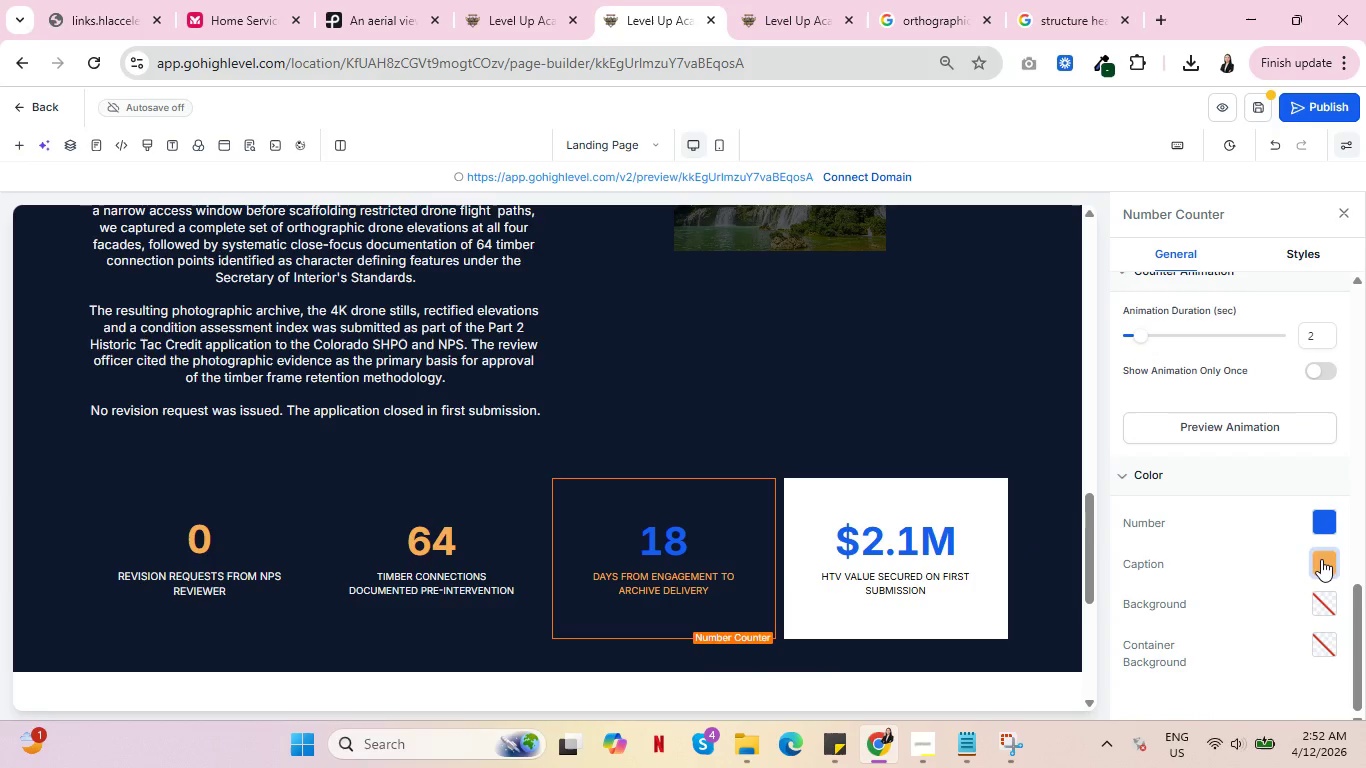 
left_click([1326, 562])
 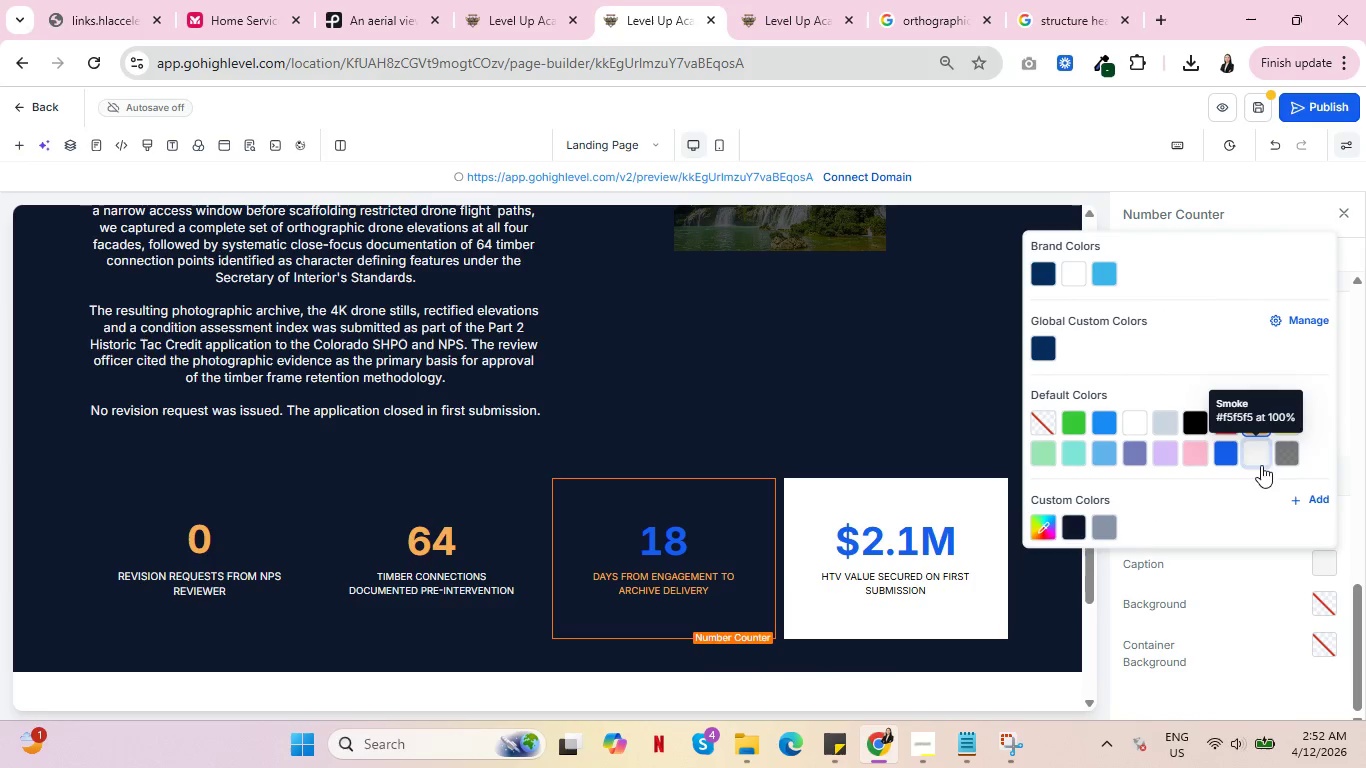 
double_click([1253, 613])
 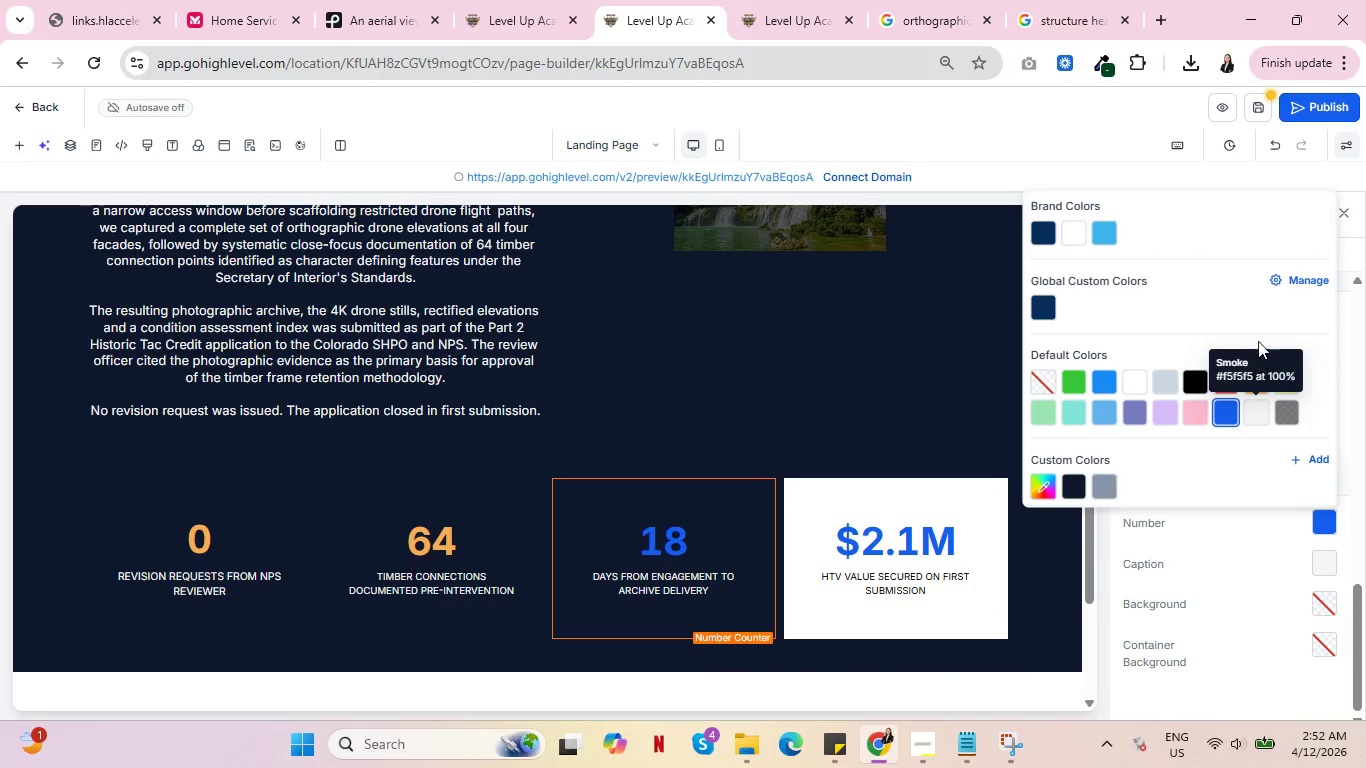 
left_click([1256, 384])
 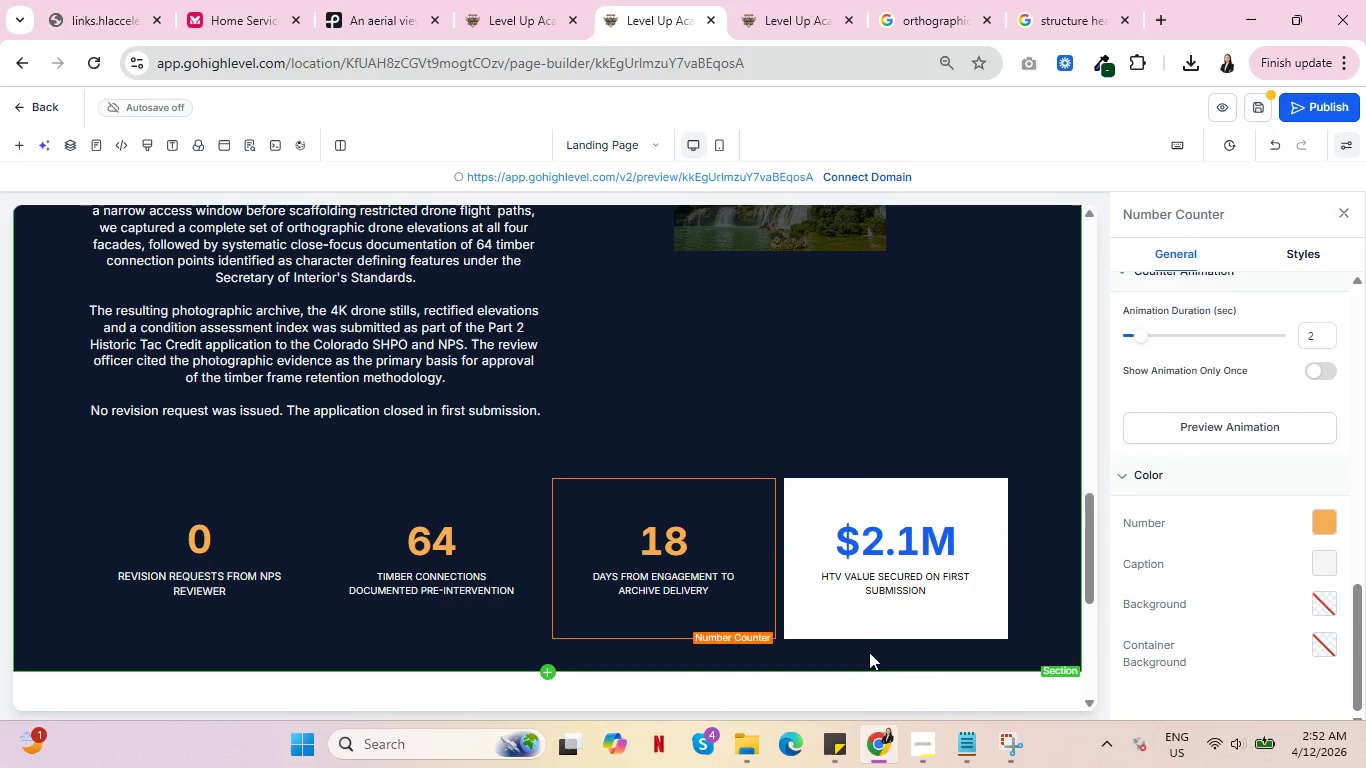 
left_click([859, 630])
 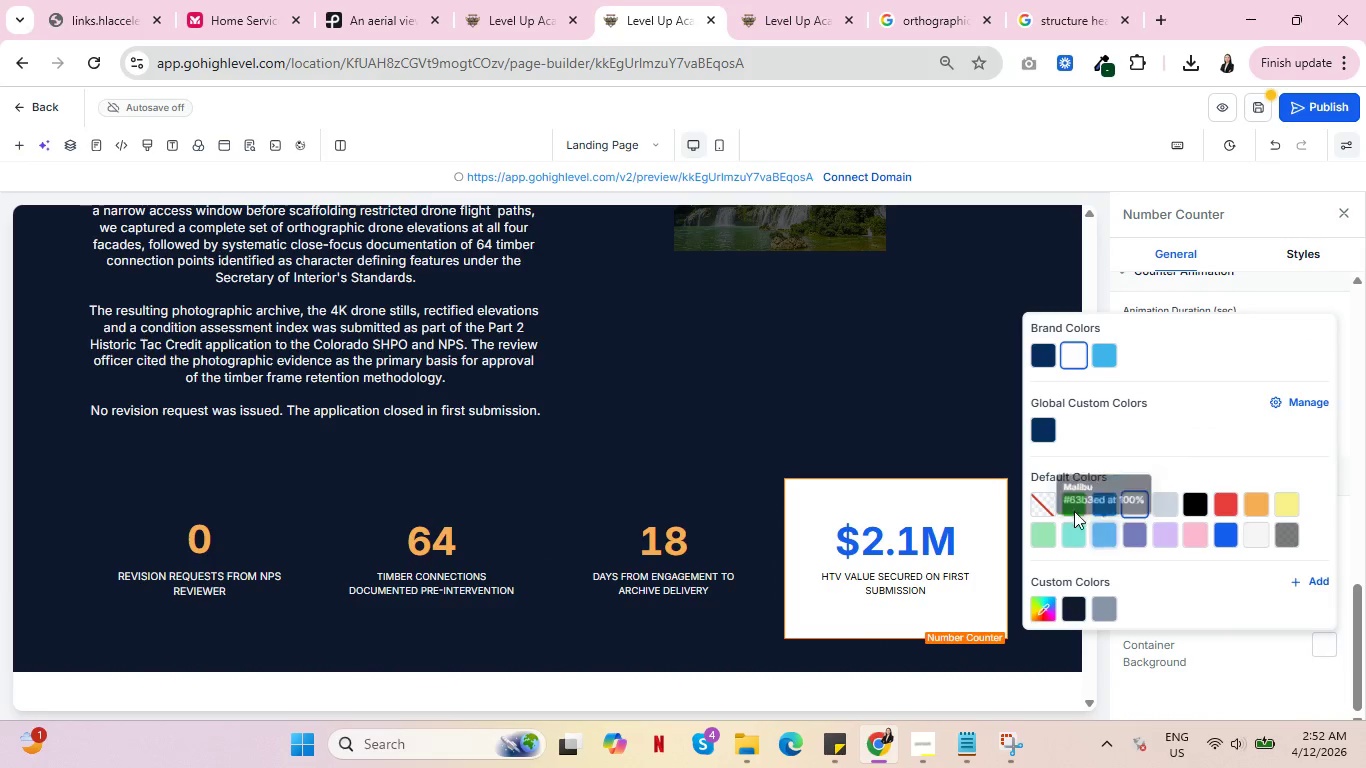 
left_click([1042, 503])
 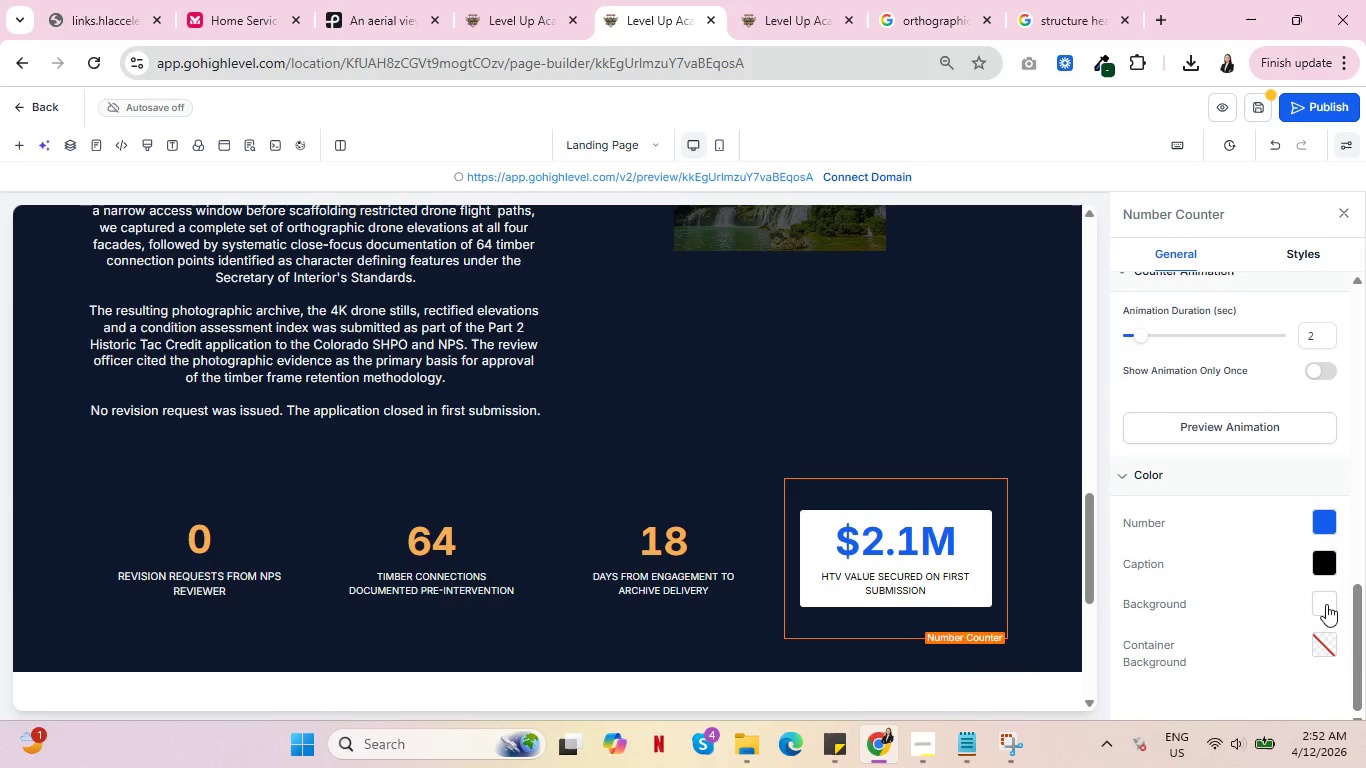 
left_click([1326, 605])
 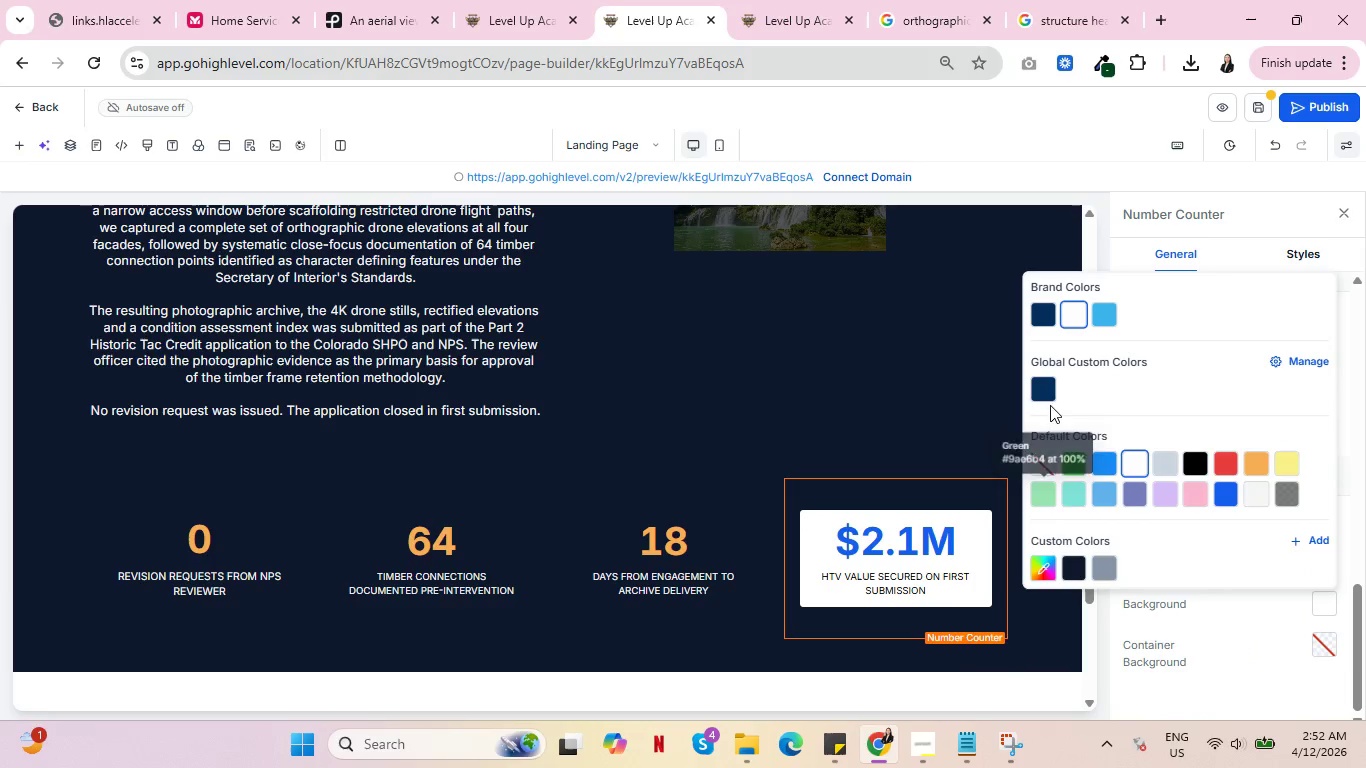 
left_click([1045, 469])
 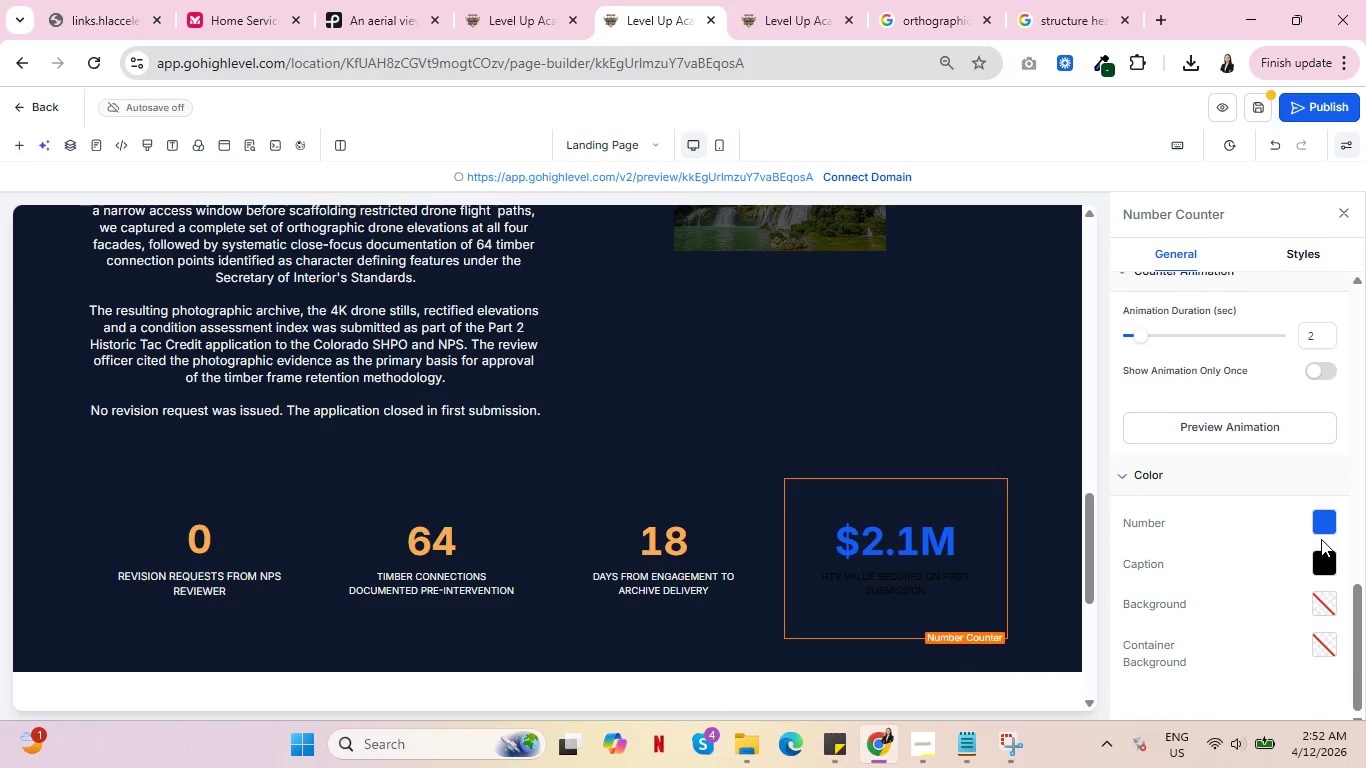 
left_click([1323, 569])
 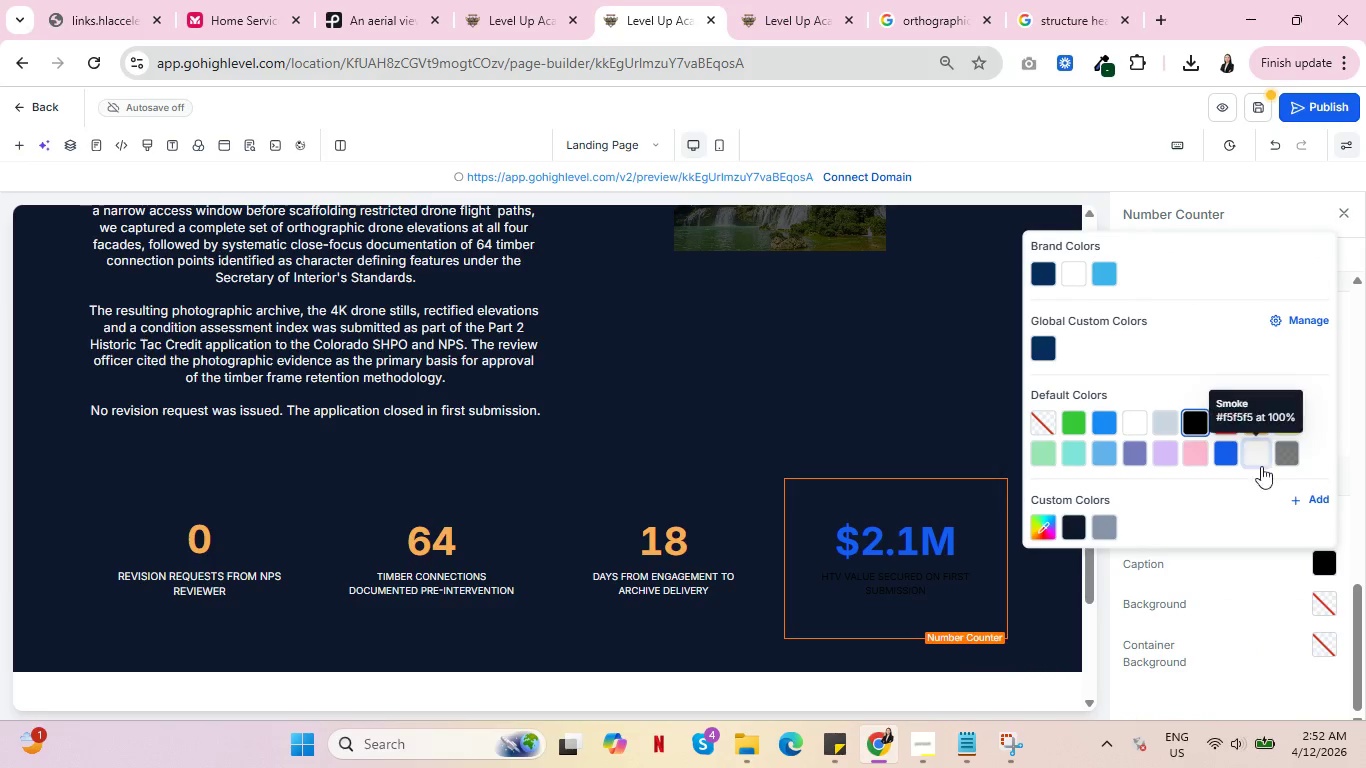 
double_click([1231, 623])
 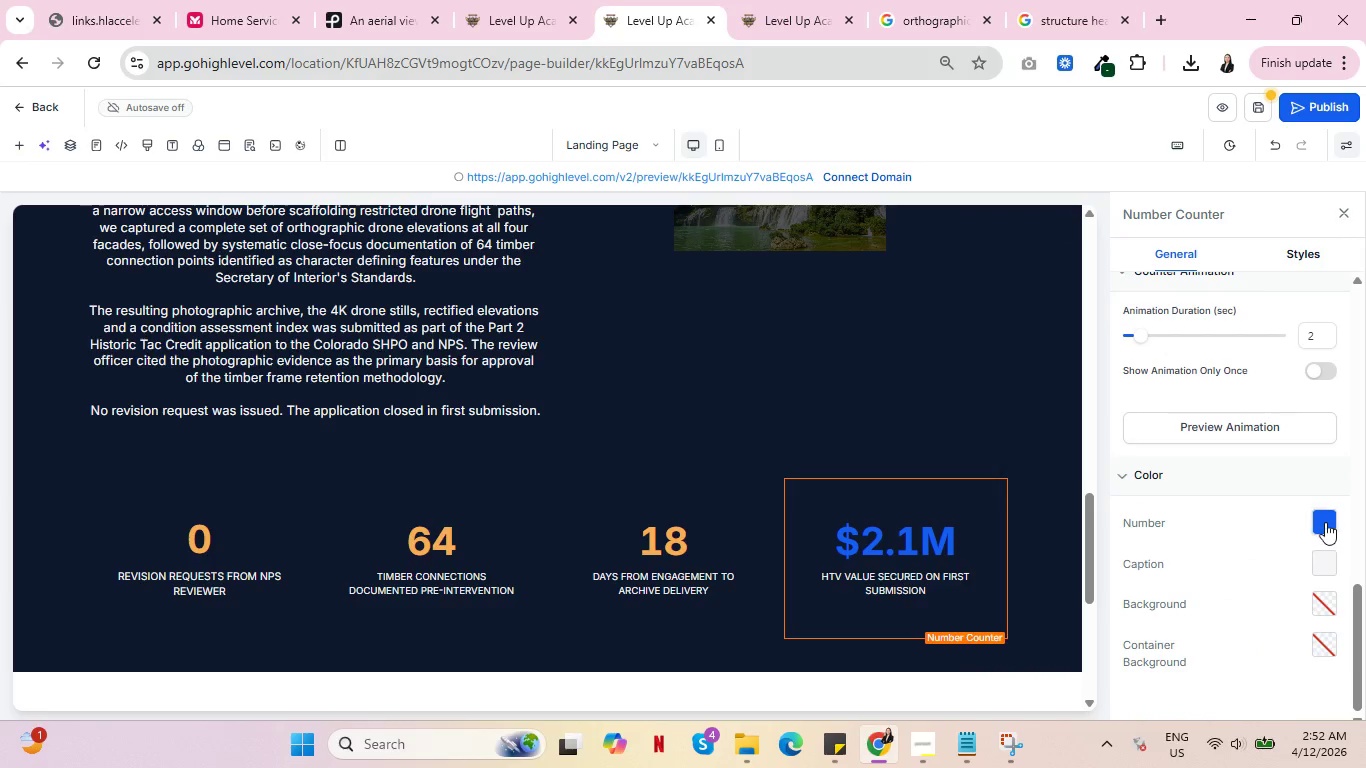 
left_click([1325, 522])
 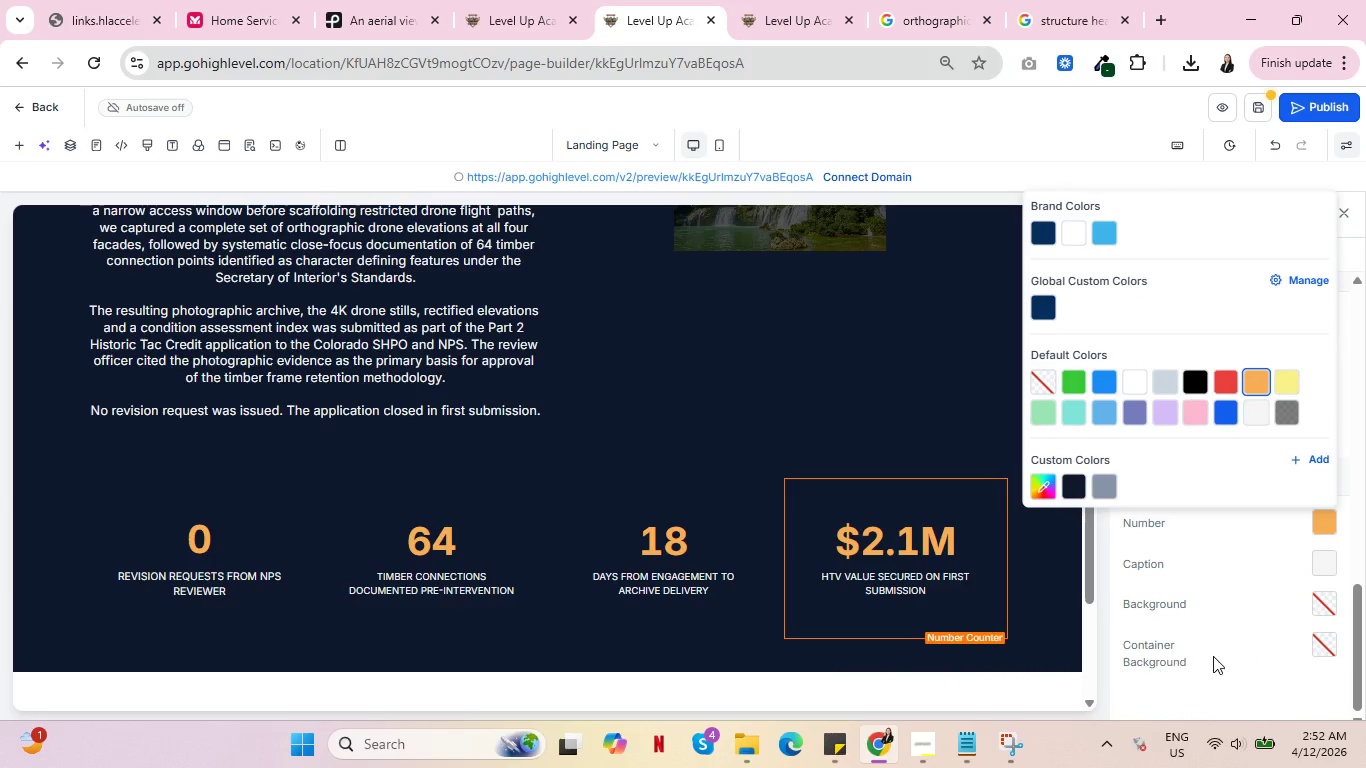 
left_click([1054, 630])
 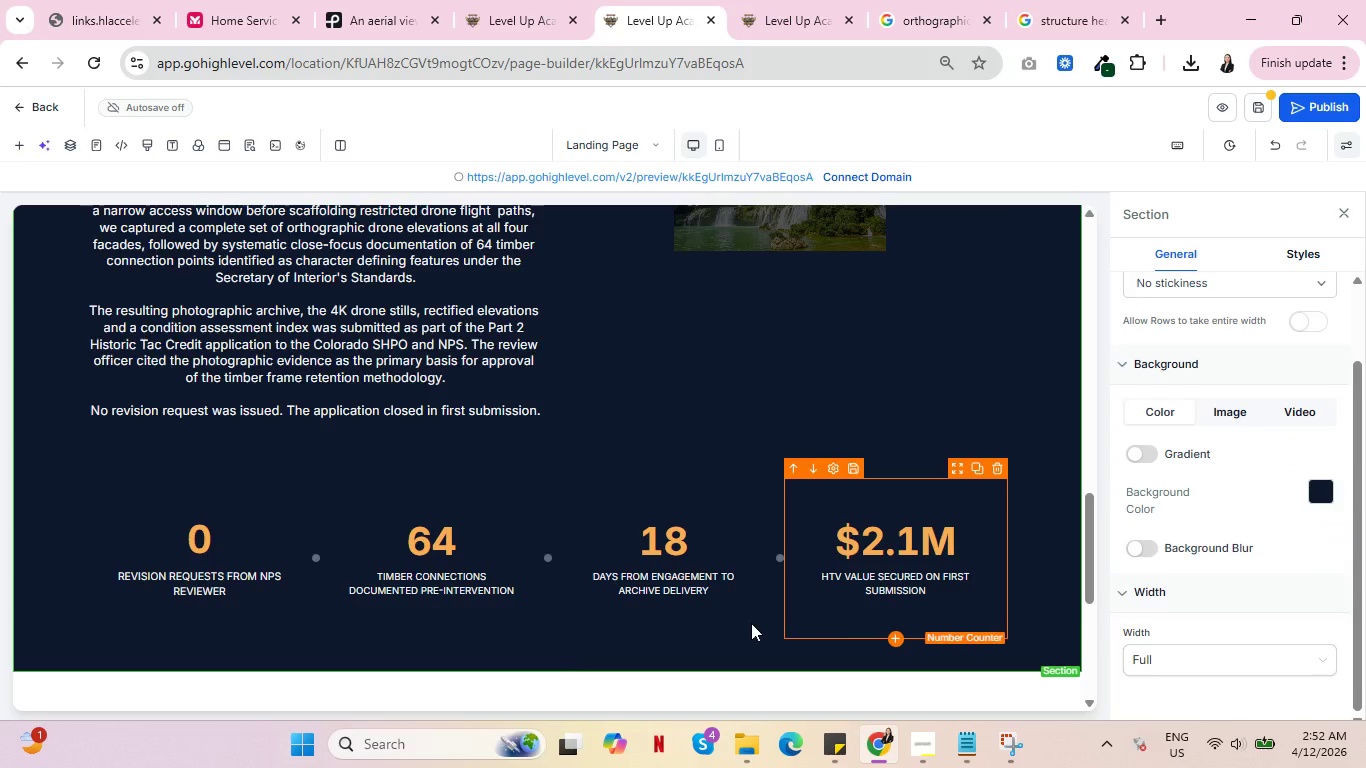 
scroll: coordinate [743, 629], scroll_direction: down, amount: 5.0
 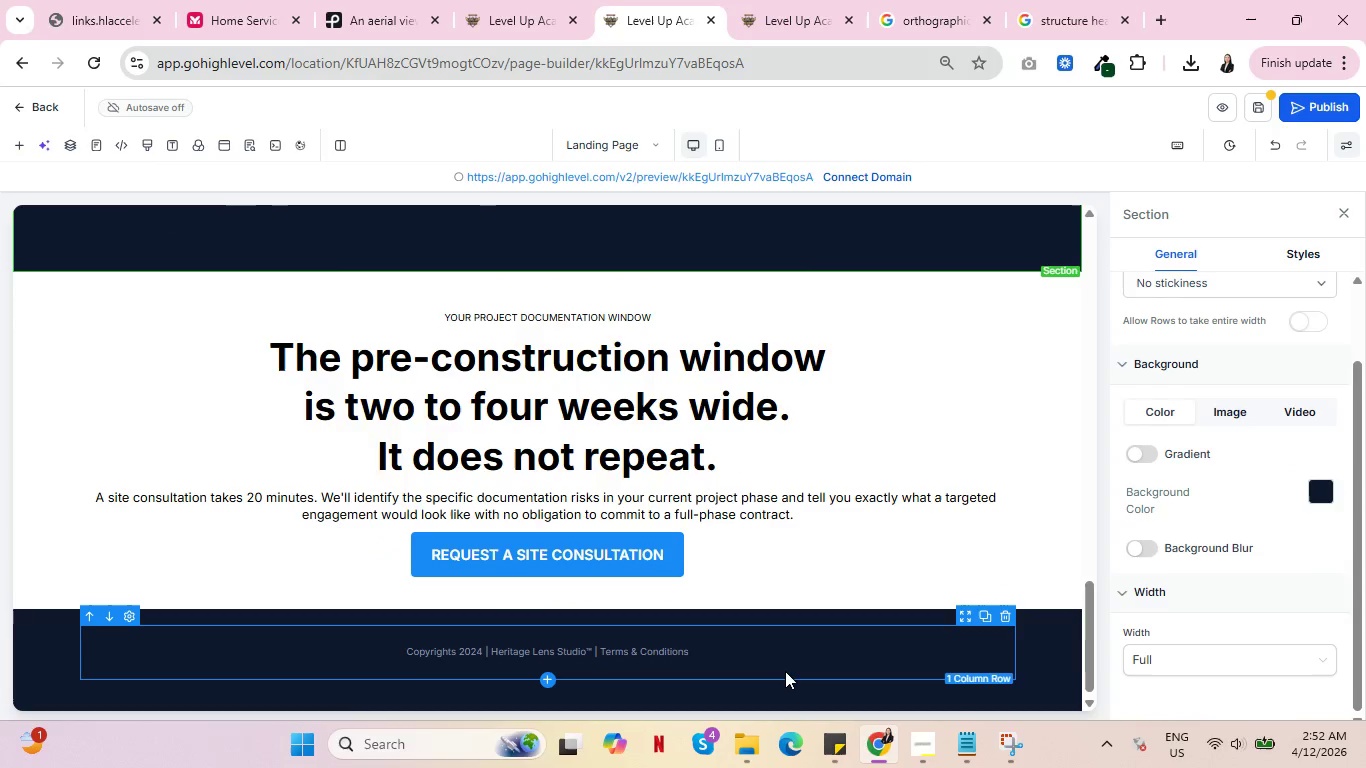 
scroll: coordinate [938, 654], scroll_direction: up, amount: 13.0
 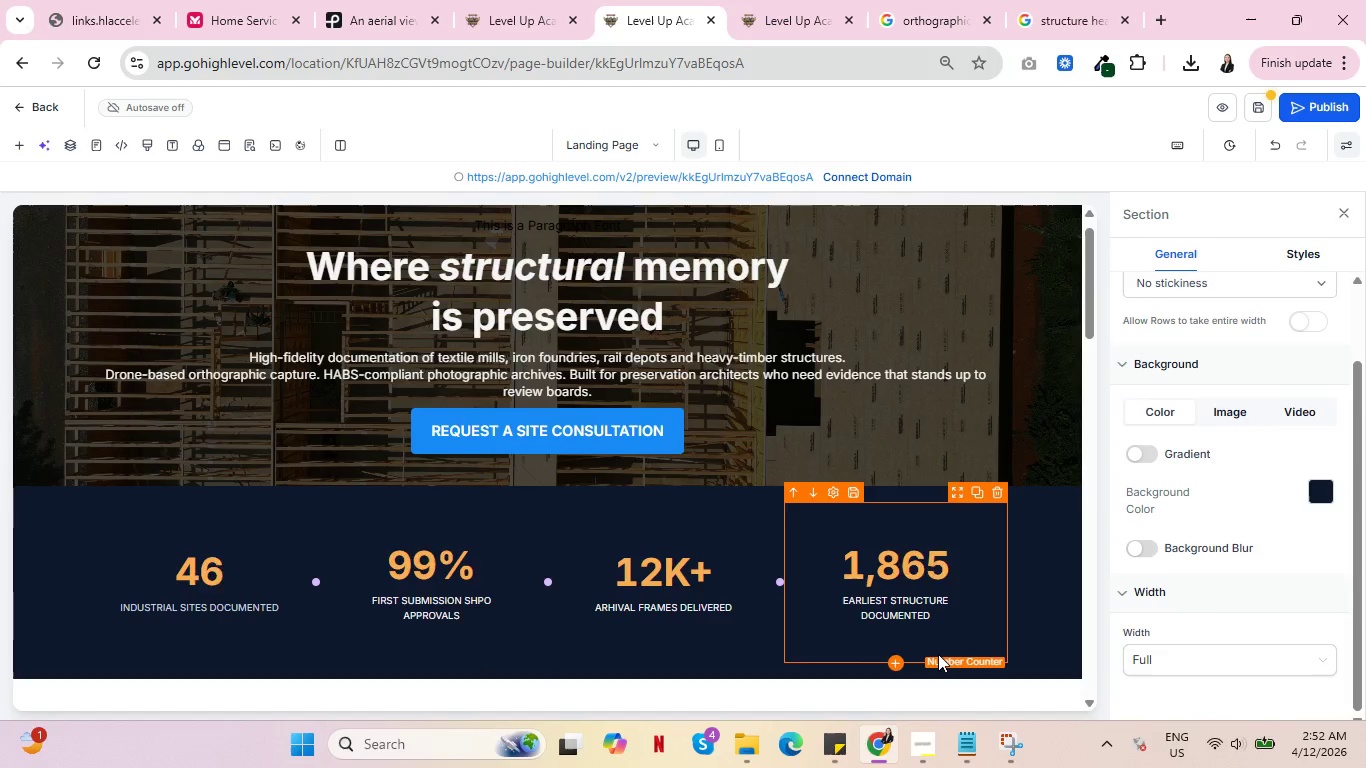 
scroll: coordinate [938, 654], scroll_direction: down, amount: 6.0
 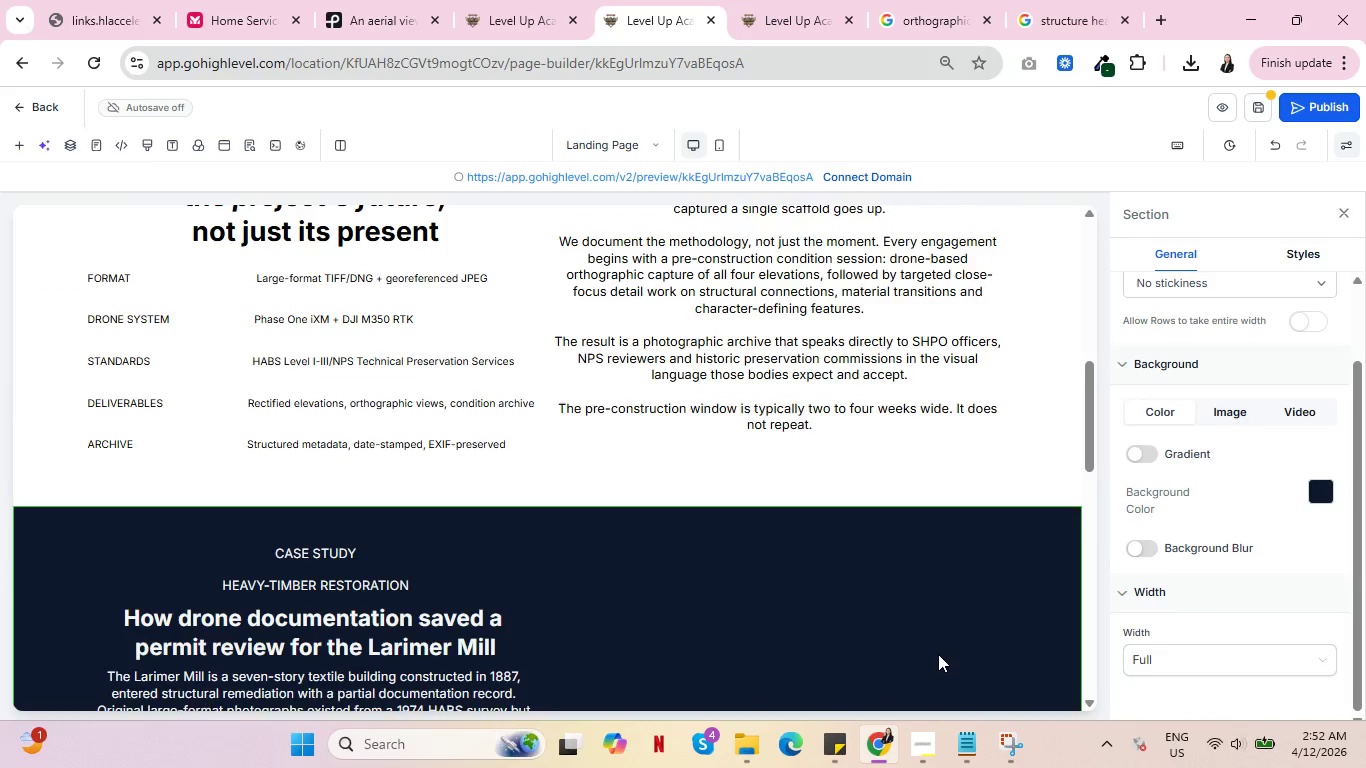 
scroll: coordinate [936, 675], scroll_direction: up, amount: 13.0
 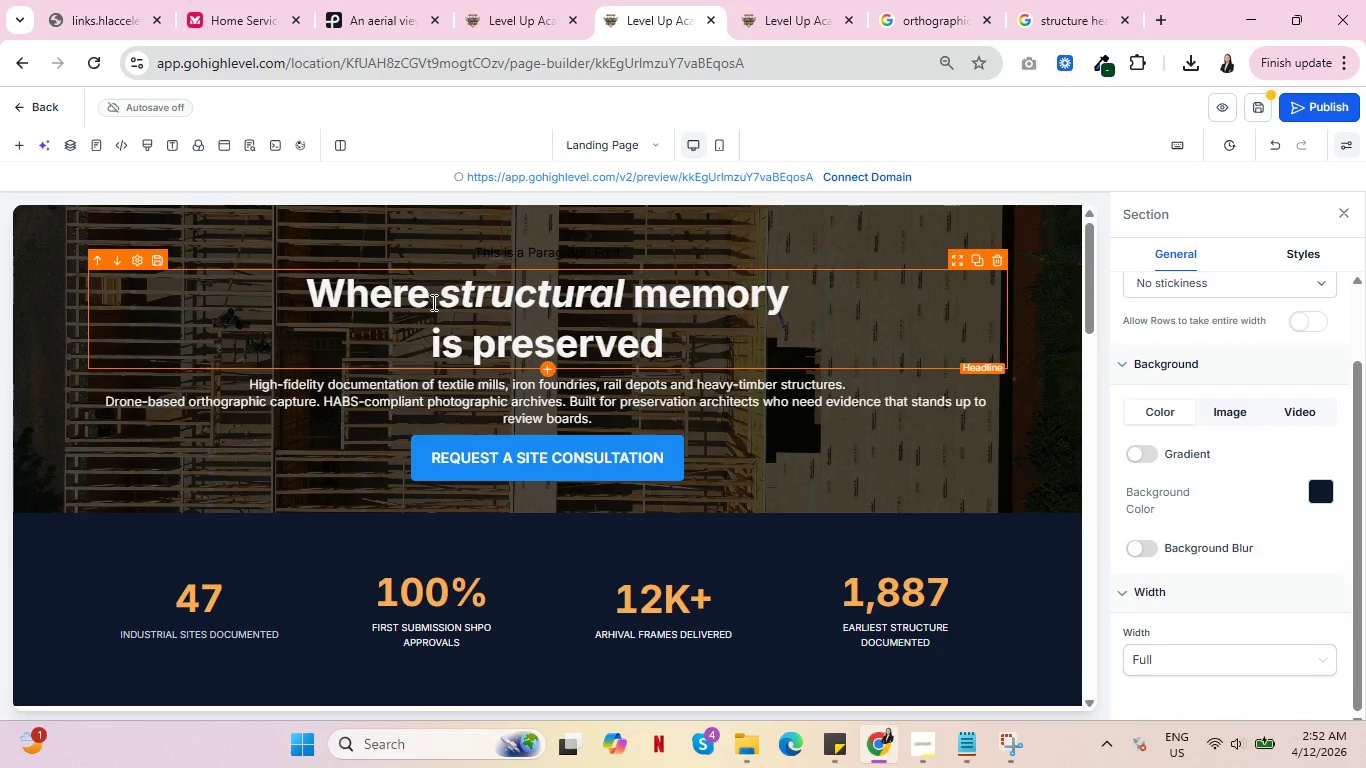 
double_click([433, 301])
 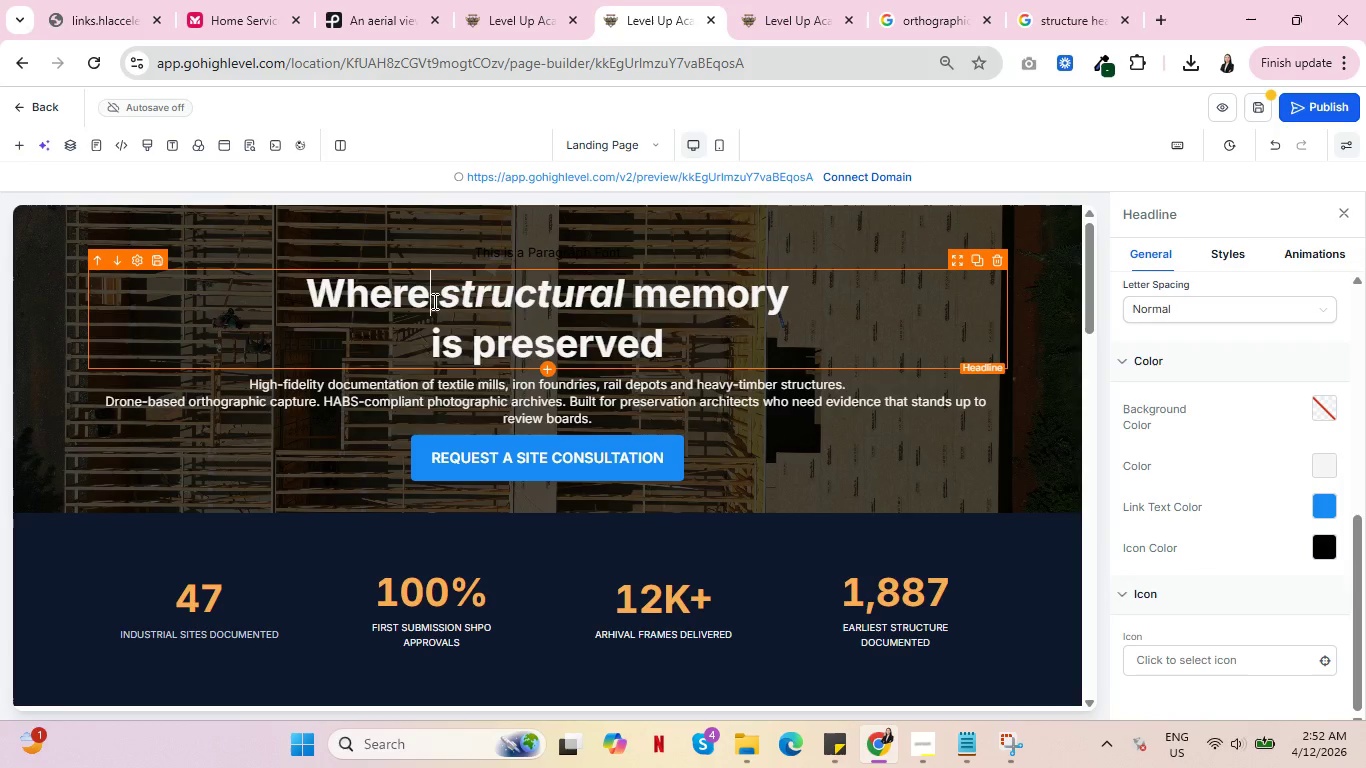 
triple_click([433, 301])
 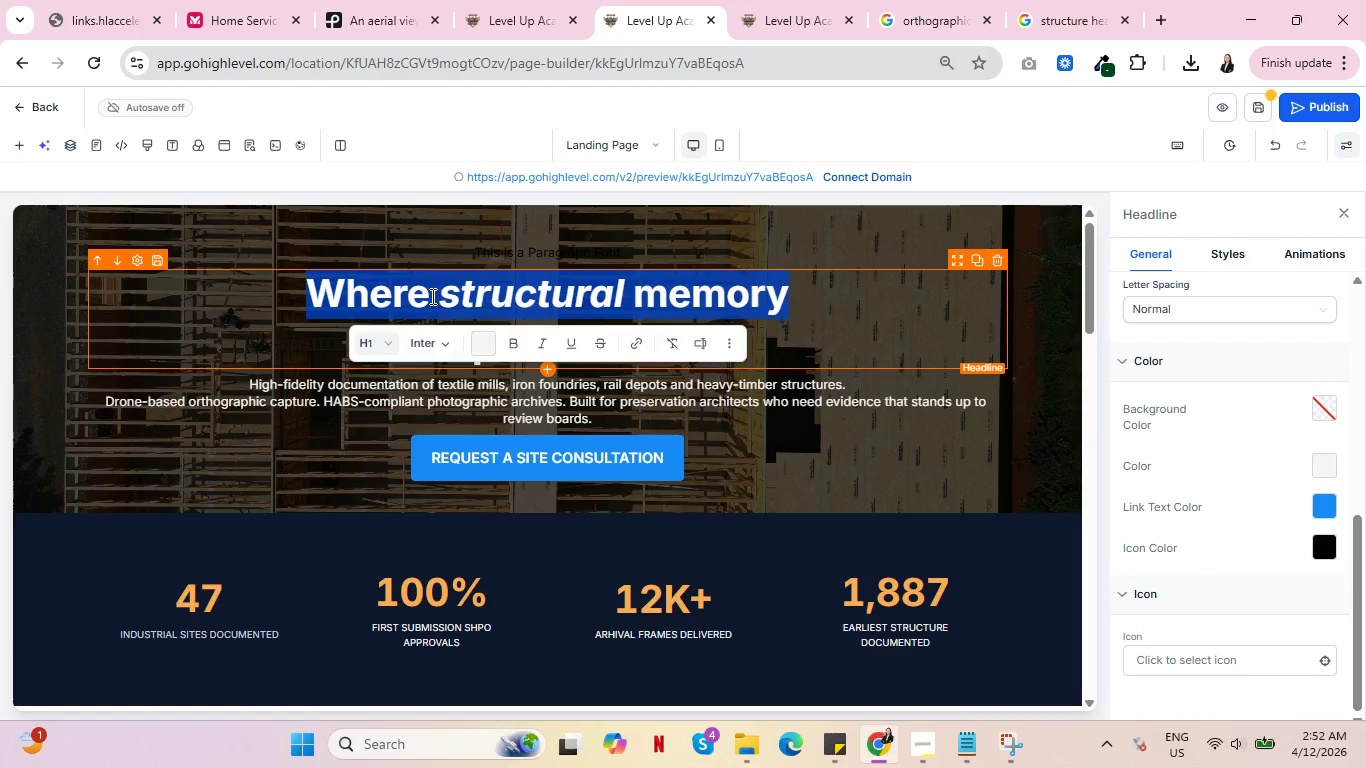 
left_click([431, 296])
 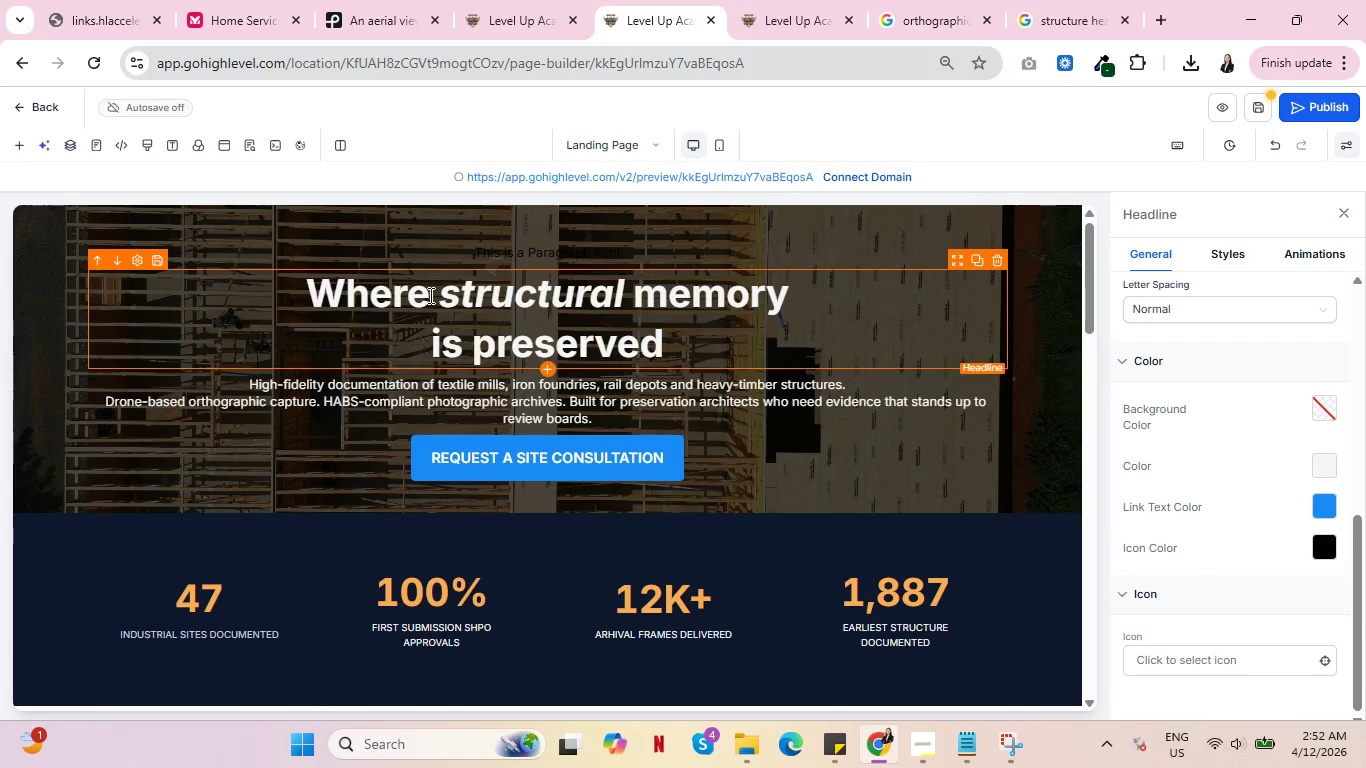 
key(Control+ControlLeft)
 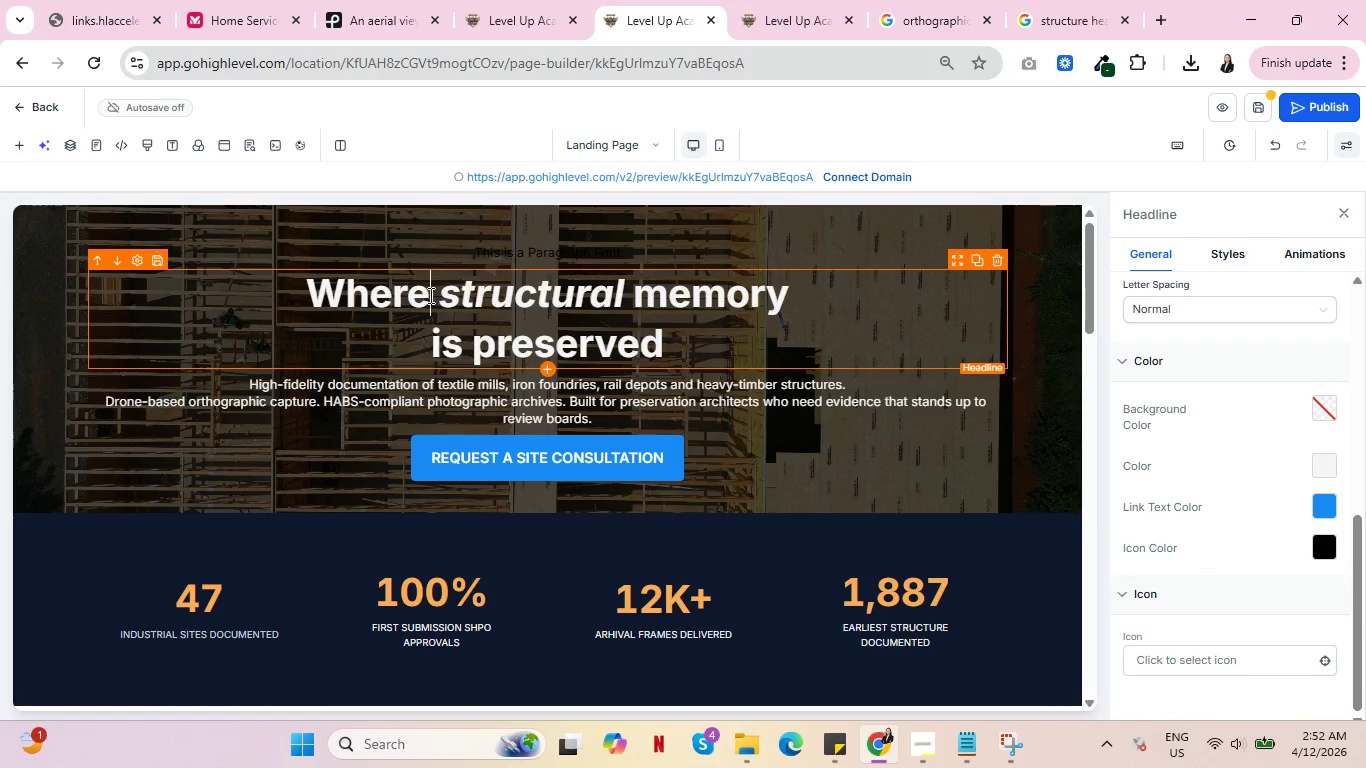 
key(Control+A)
 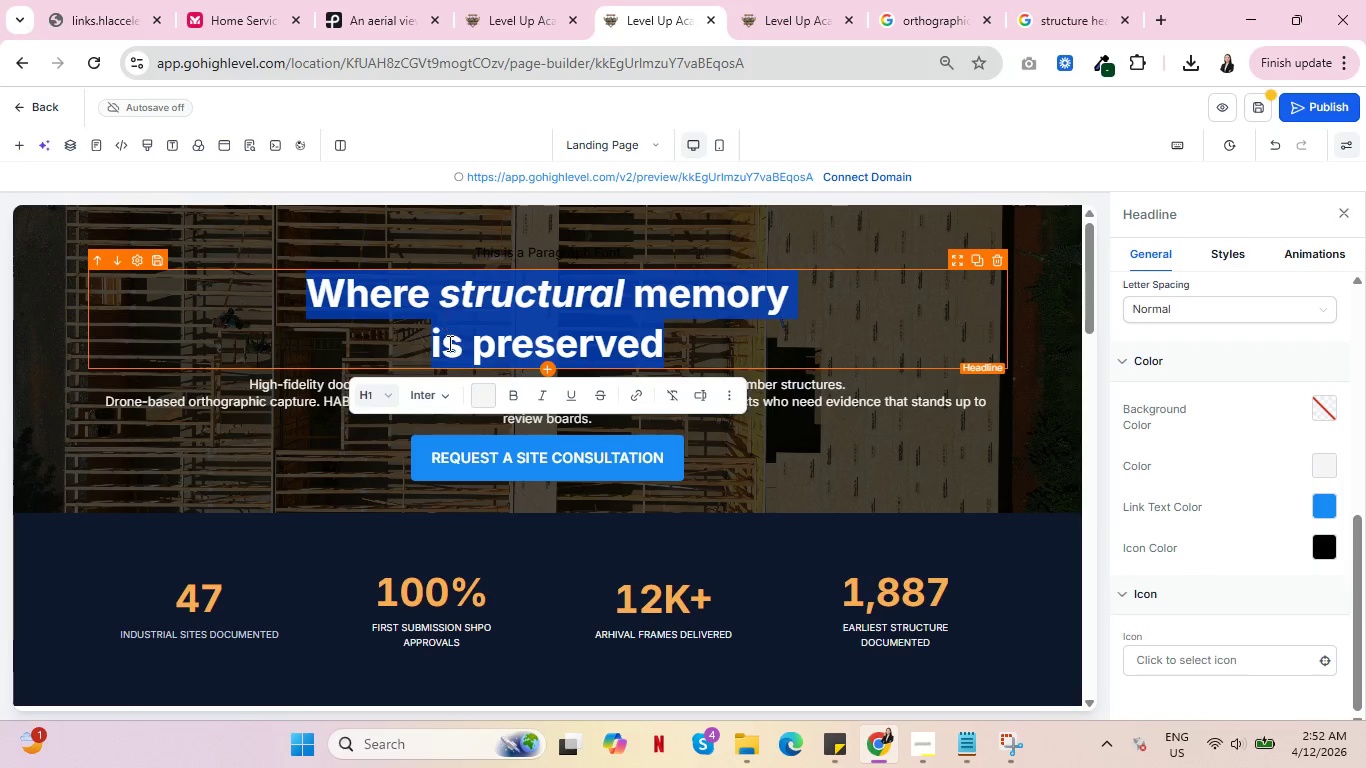 
left_click([448, 392])
 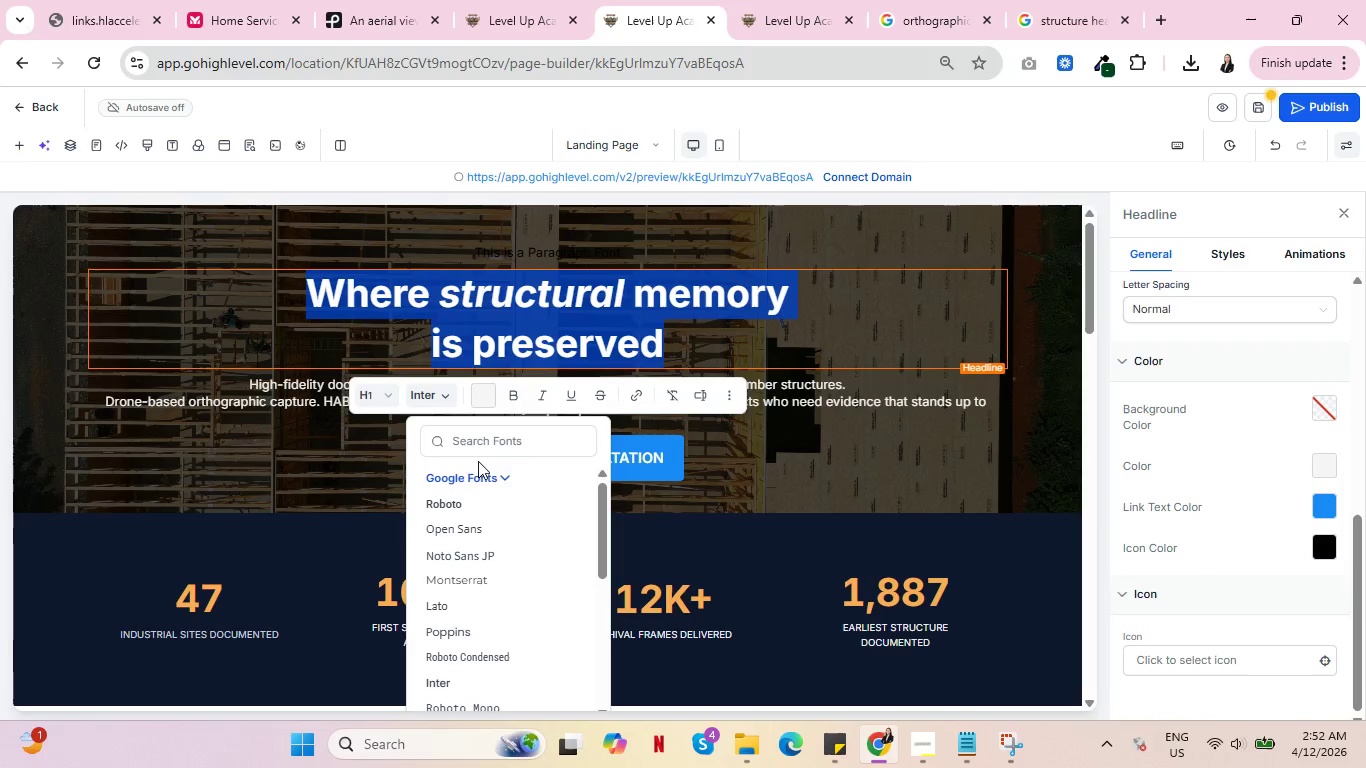 
left_click([488, 446])
 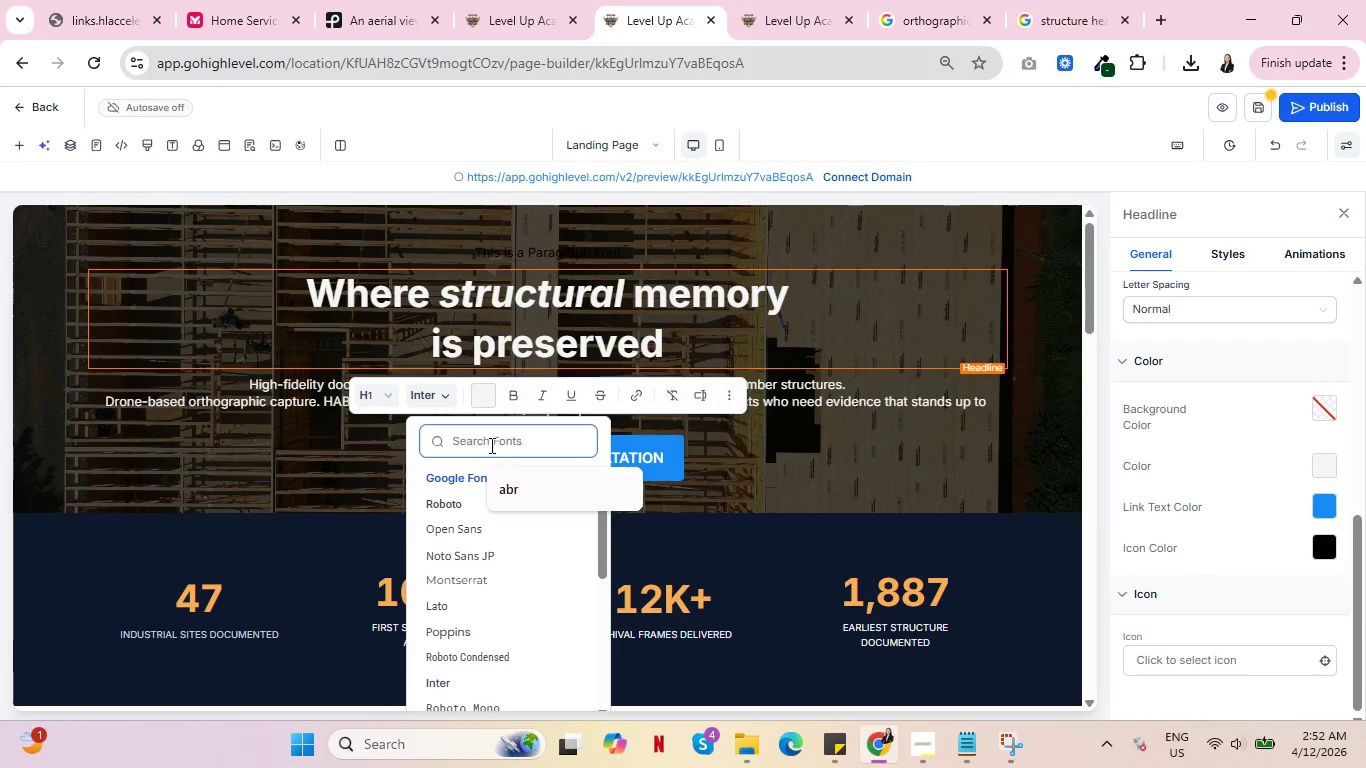 
type(luc)
key(Backspace)
key(Backspace)
key(Backspace)
key(Backspace)
type(cali)
key(Backspace)
key(Backspace)
key(Backspace)
key(Backspace)
 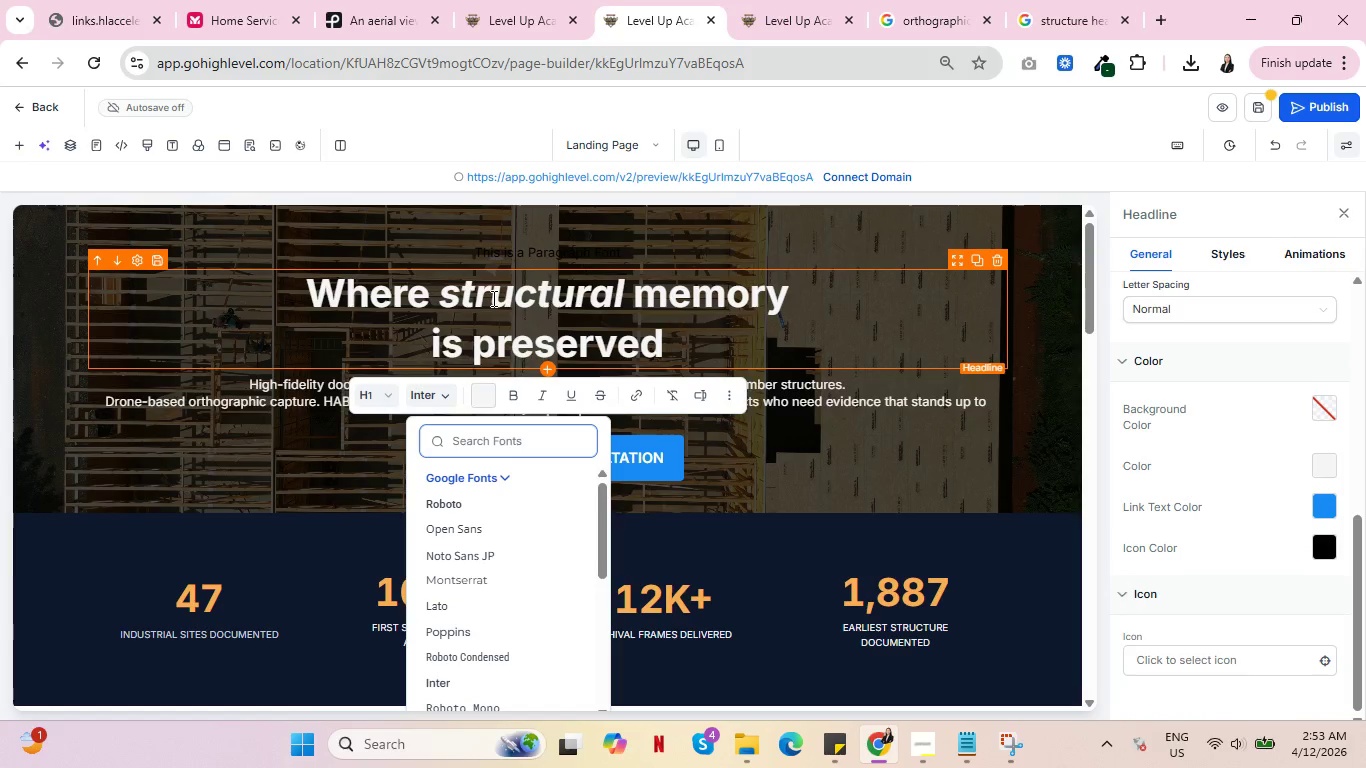 
wait(5.81)
 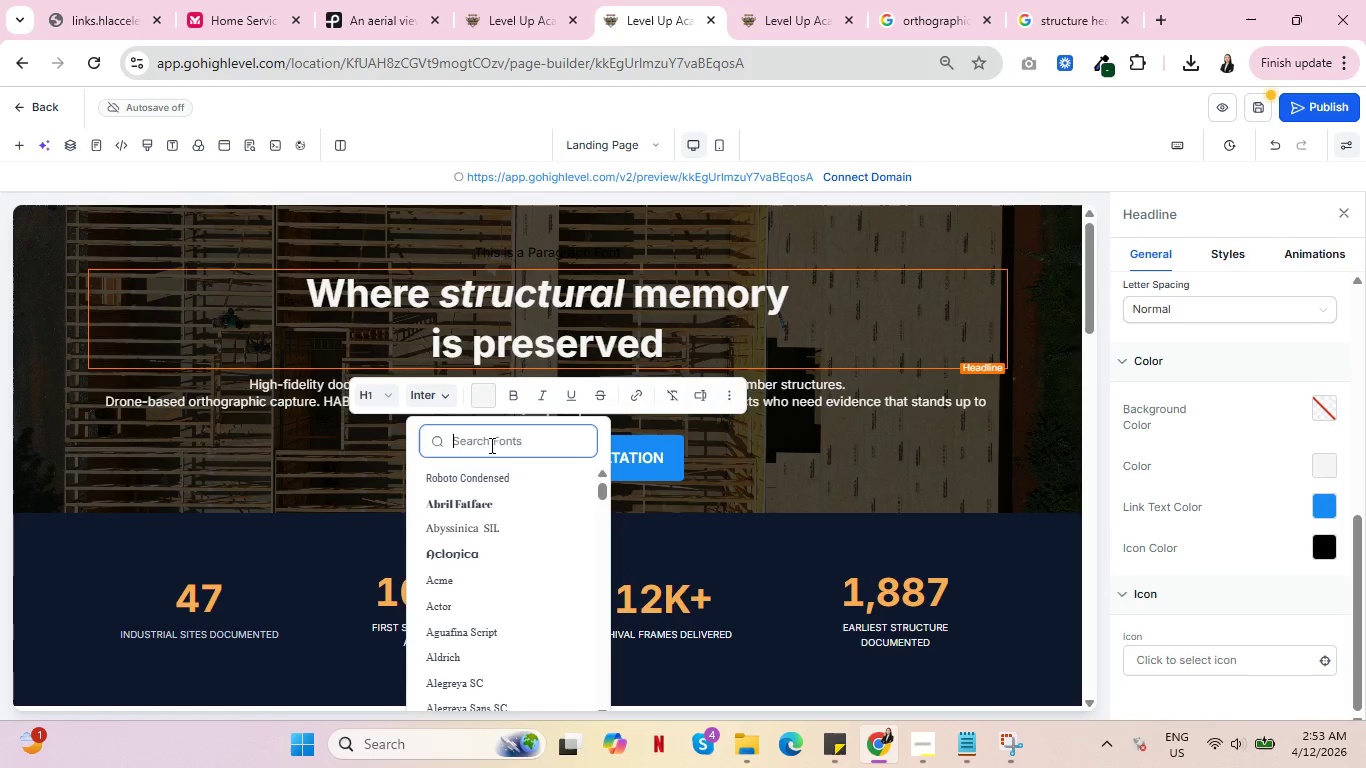 
scroll: coordinate [511, 566], scroll_direction: down, amount: 18.0
 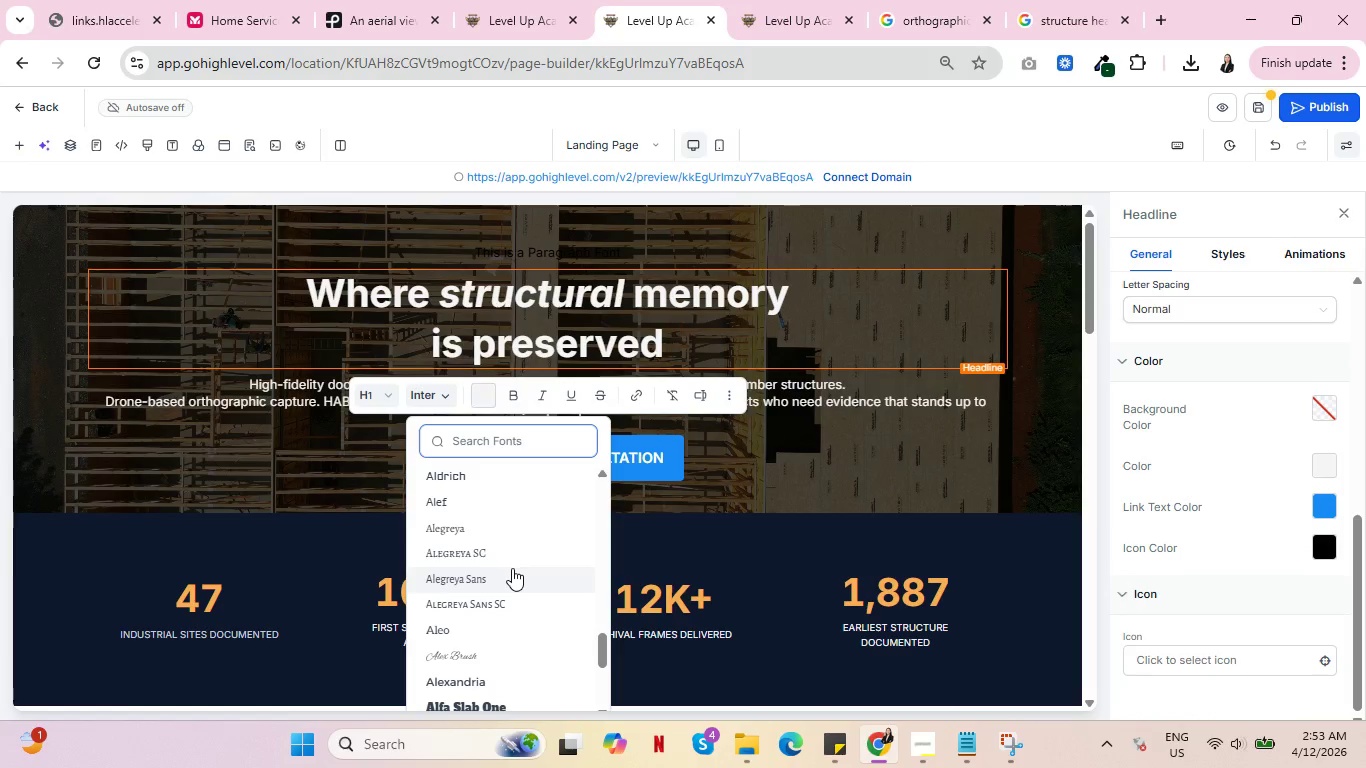 
scroll: coordinate [497, 610], scroll_direction: down, amount: 7.0
 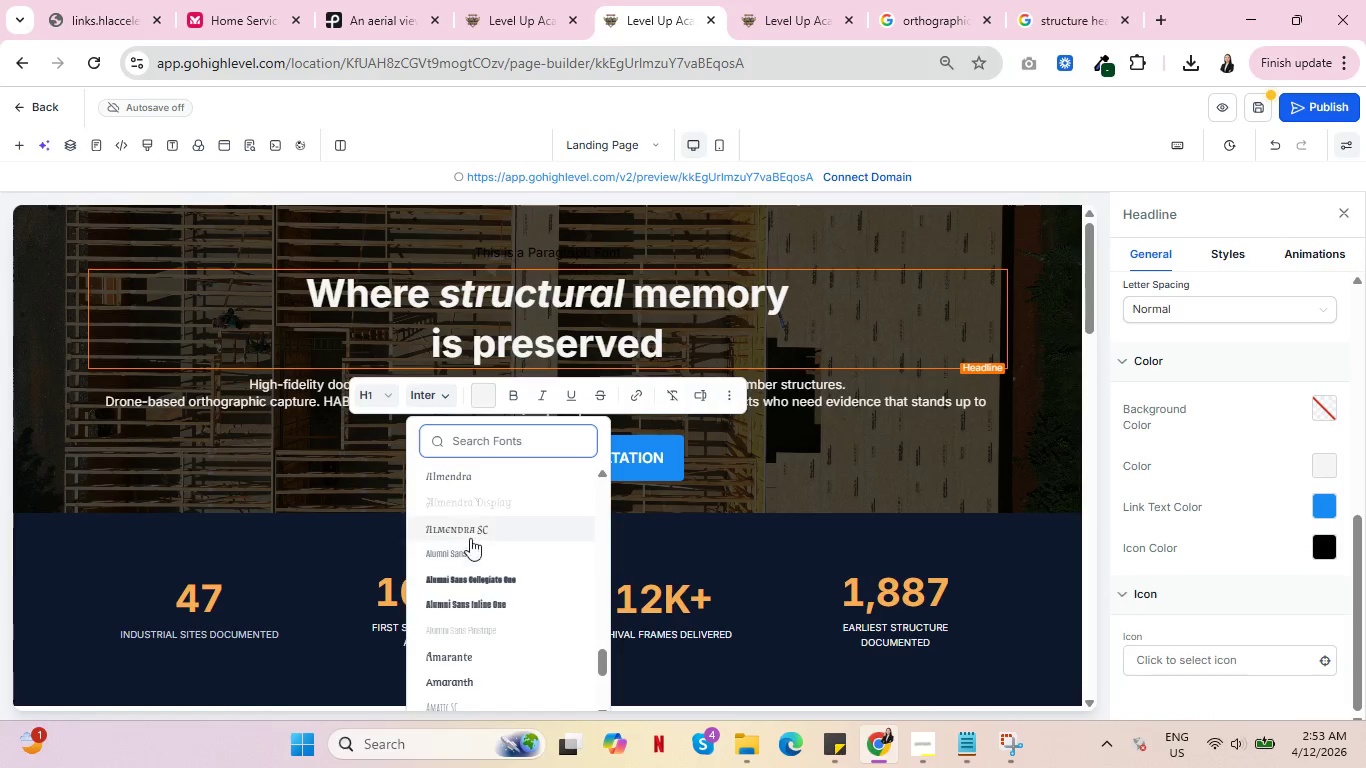 
left_click([455, 526])
 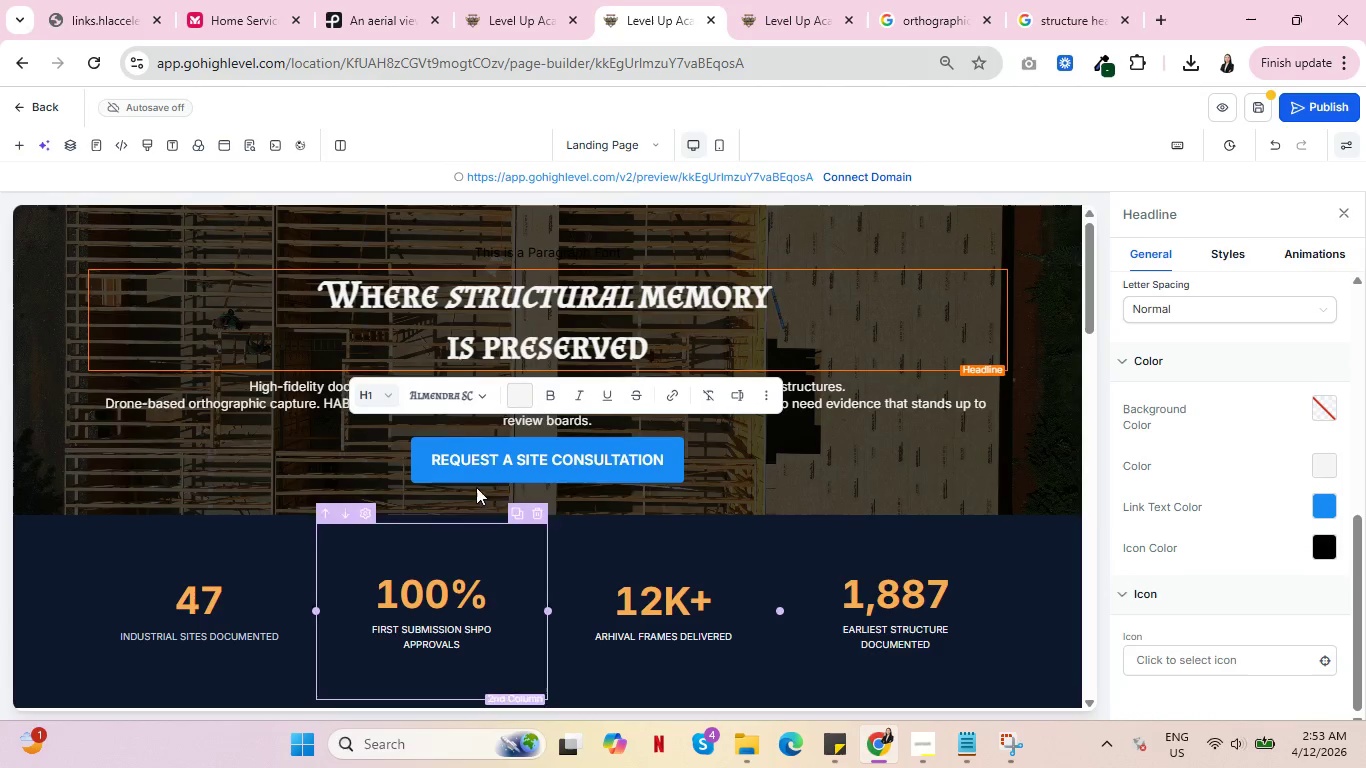 
left_click([433, 387])
 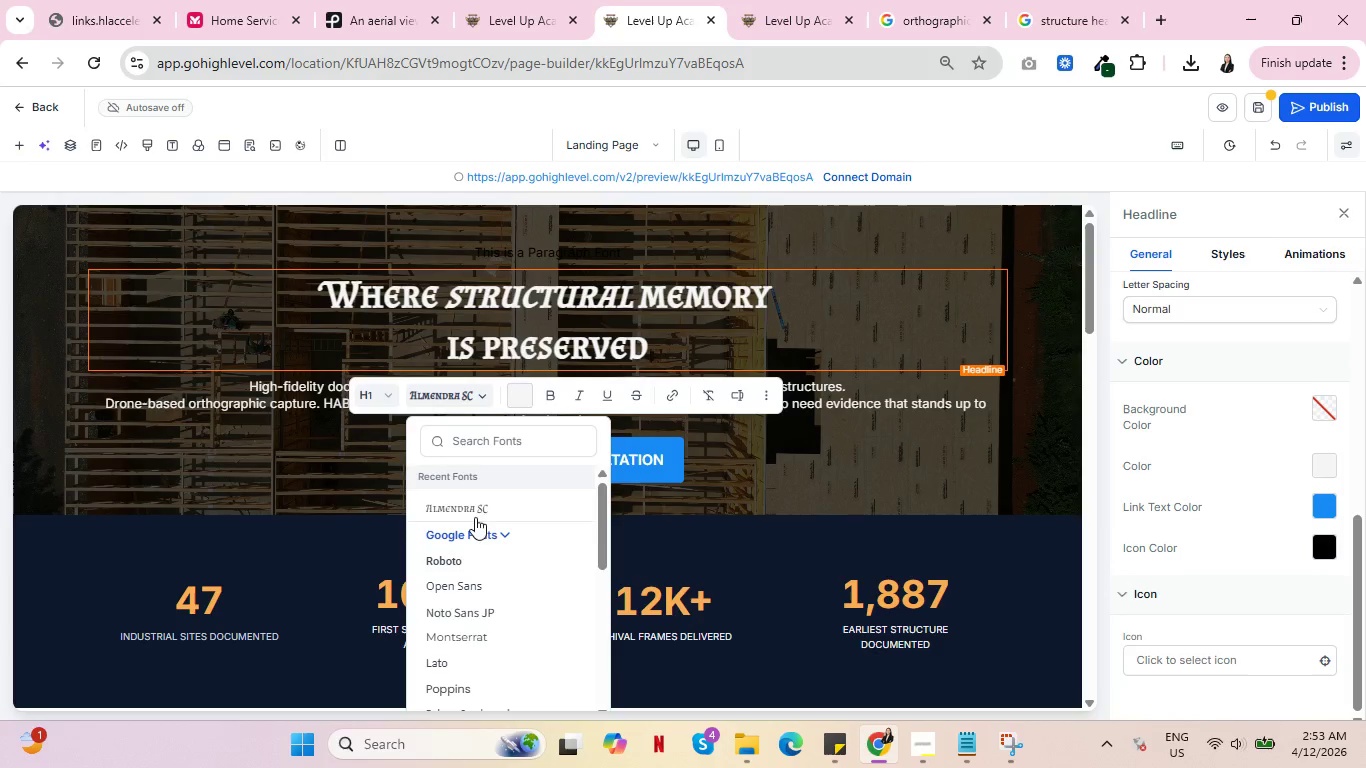 
scroll: coordinate [528, 604], scroll_direction: down, amount: 12.0
 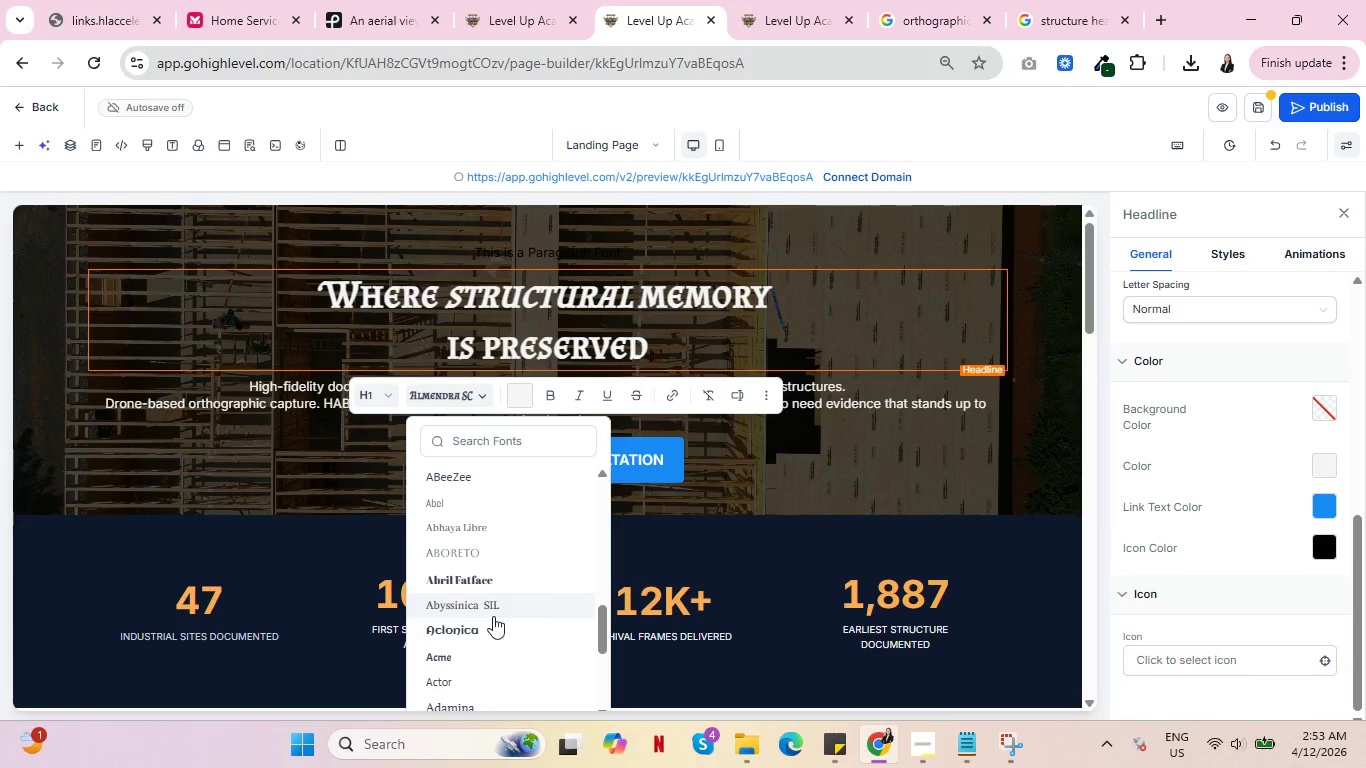 
left_click([476, 625])
 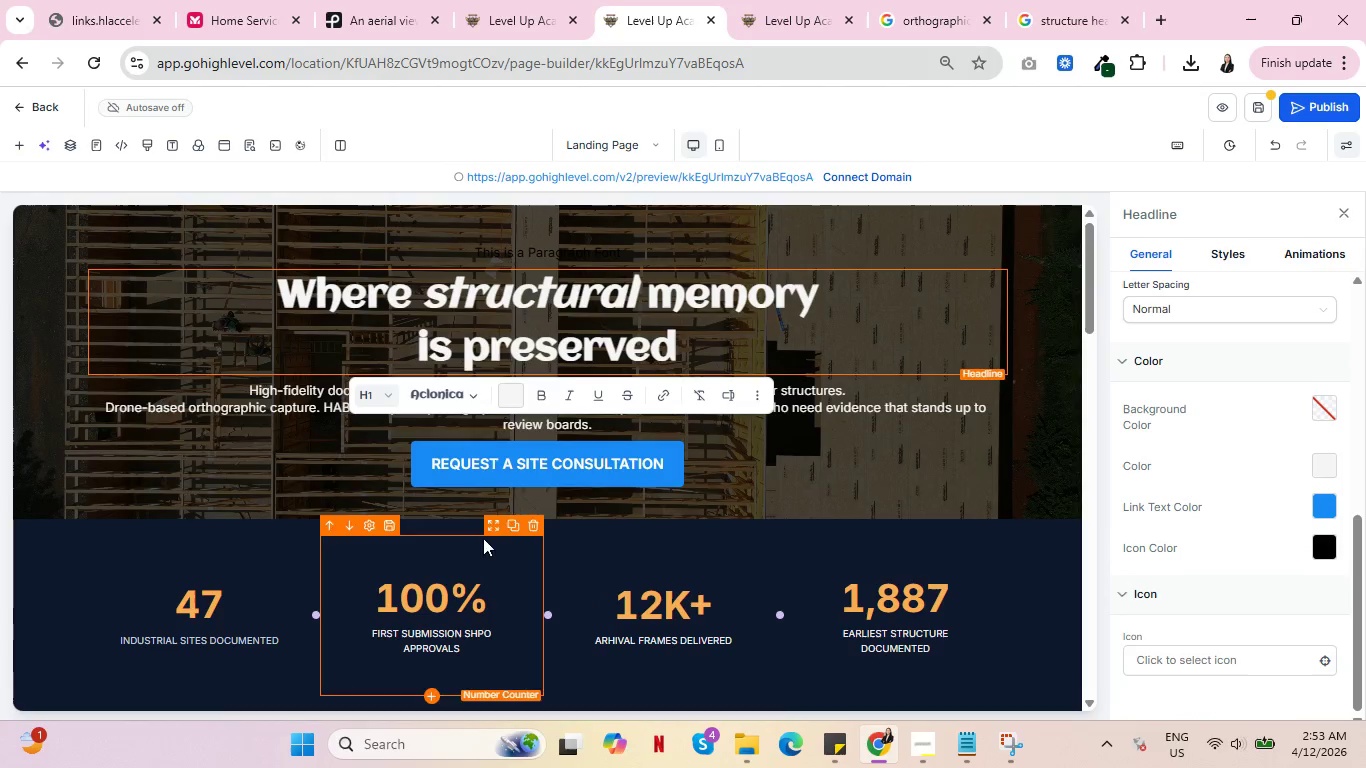 
left_click([436, 392])
 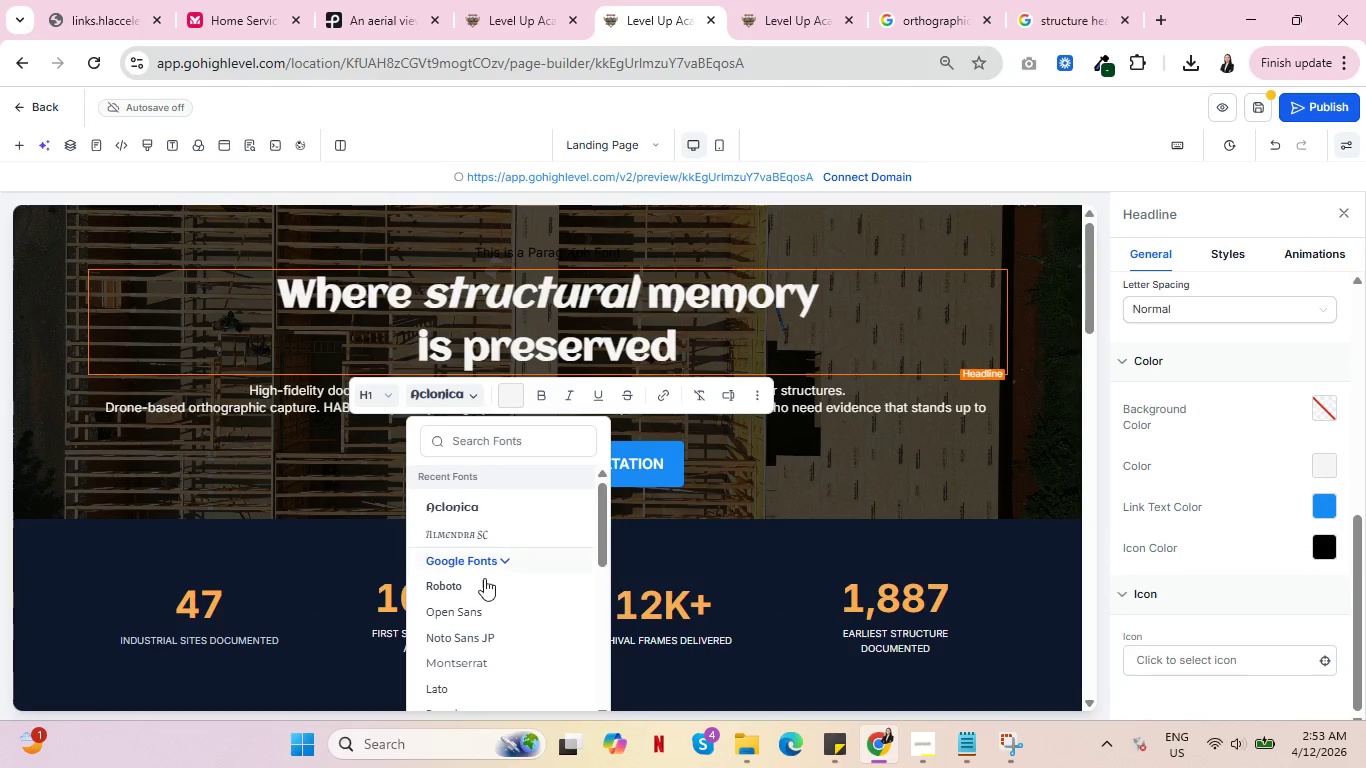 
scroll: coordinate [516, 593], scroll_direction: down, amount: 24.0
 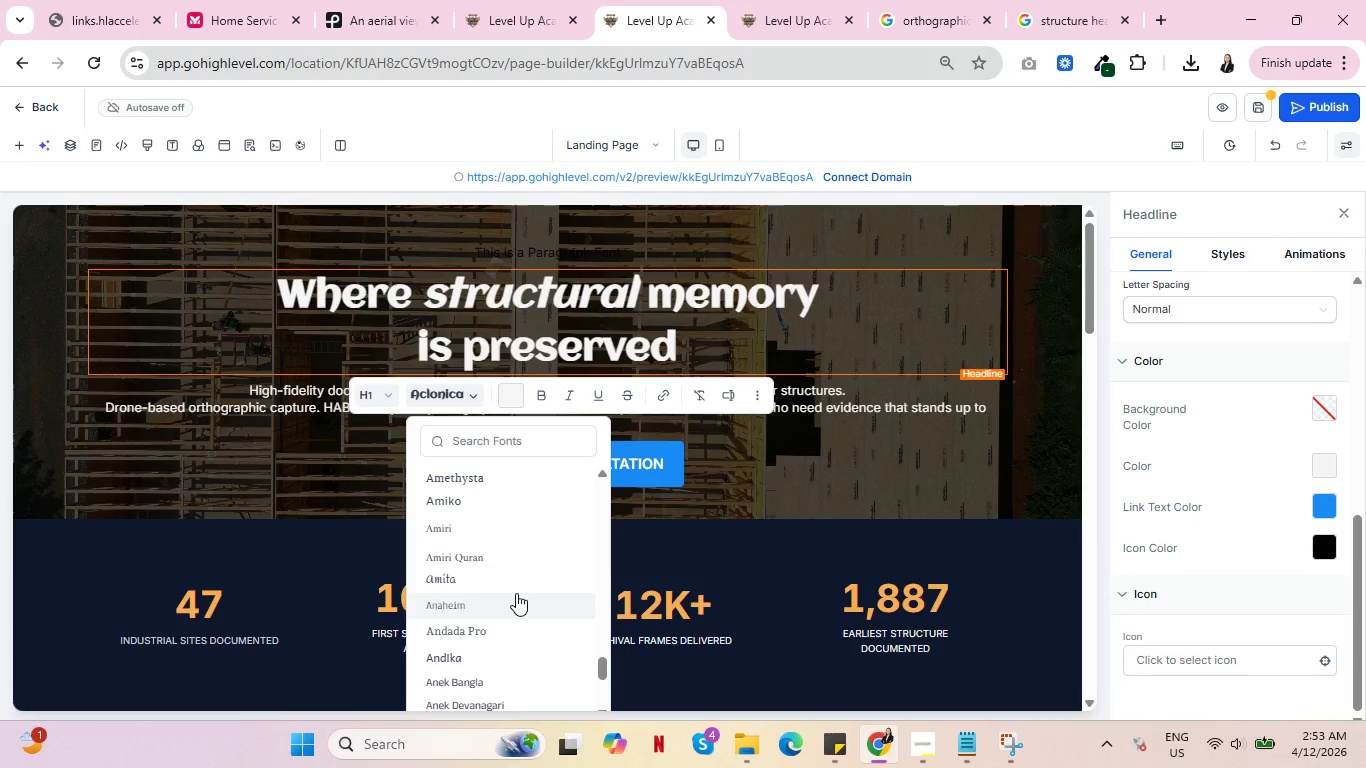 
scroll: coordinate [542, 563], scroll_direction: down, amount: 14.0
 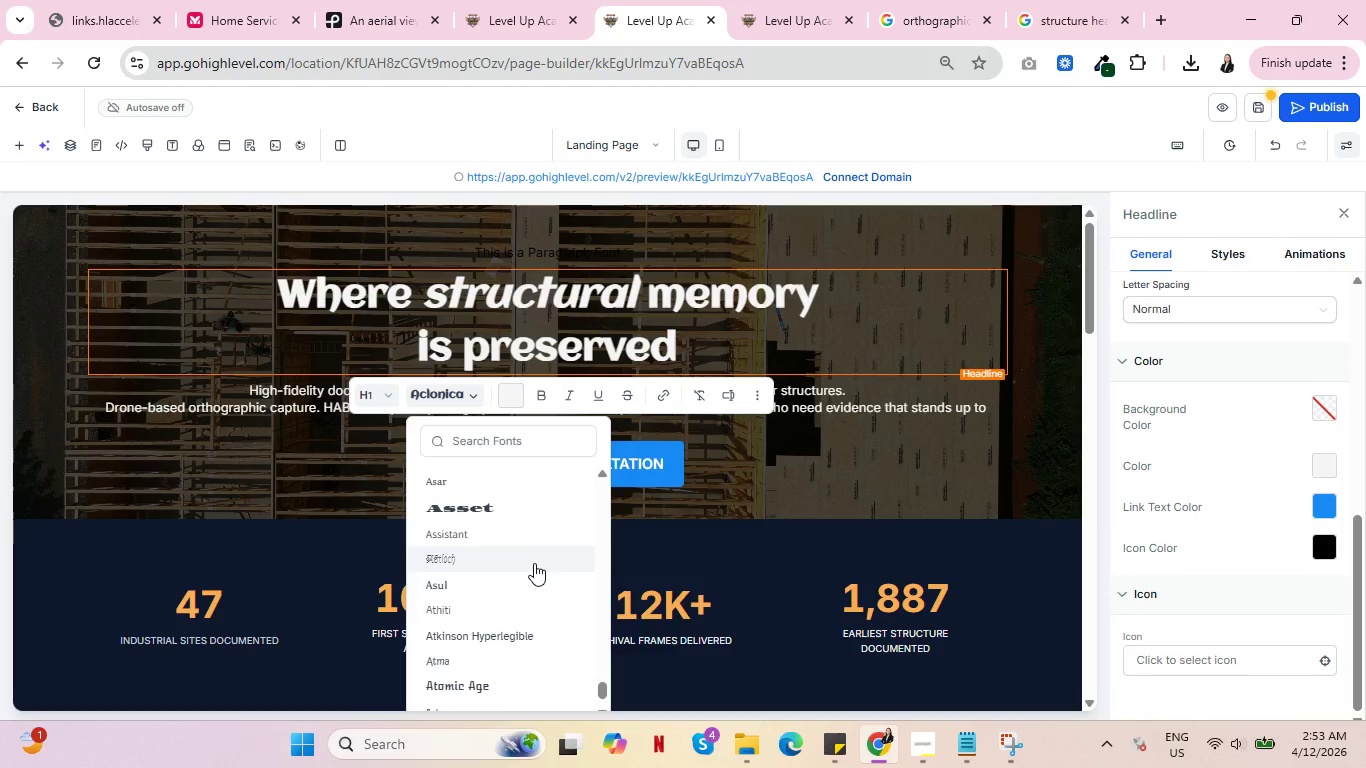 
scroll: coordinate [498, 574], scroll_direction: up, amount: 2.0
 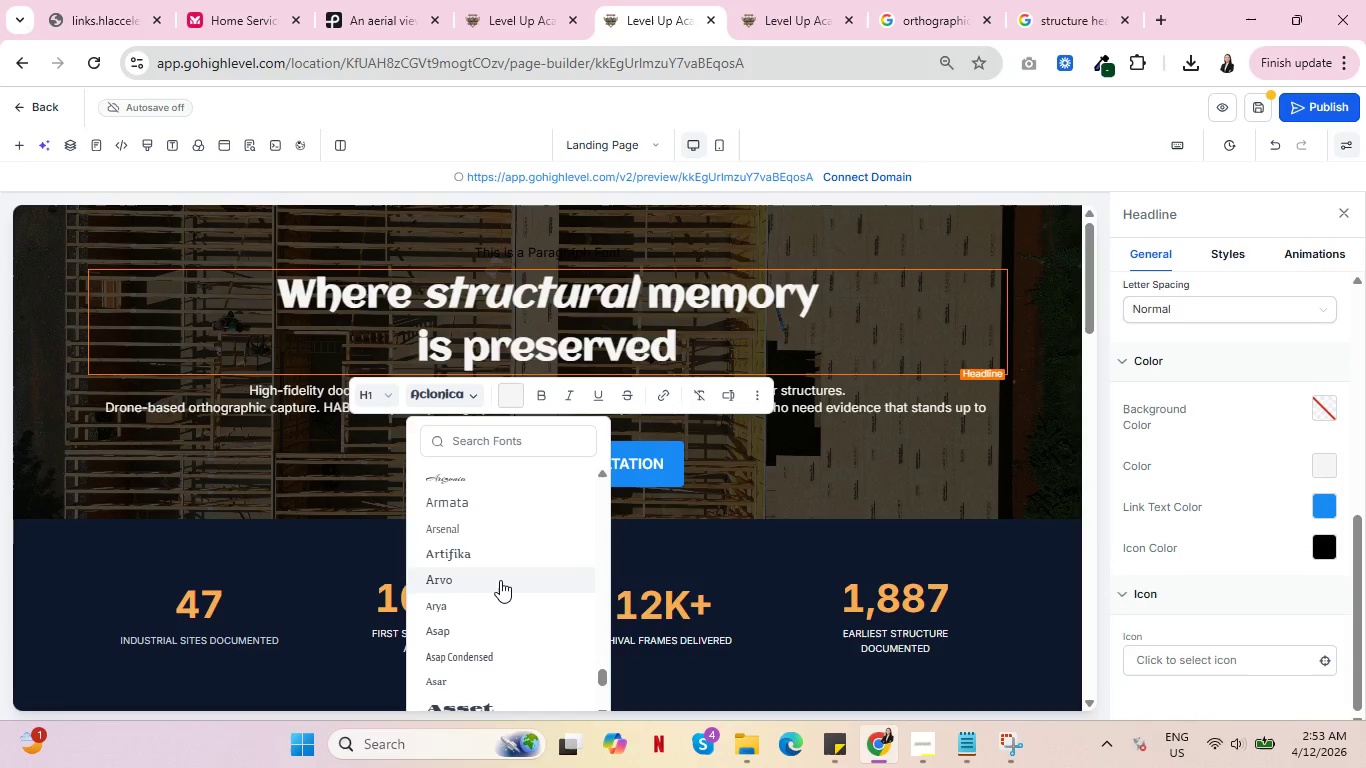 
left_click([477, 556])
 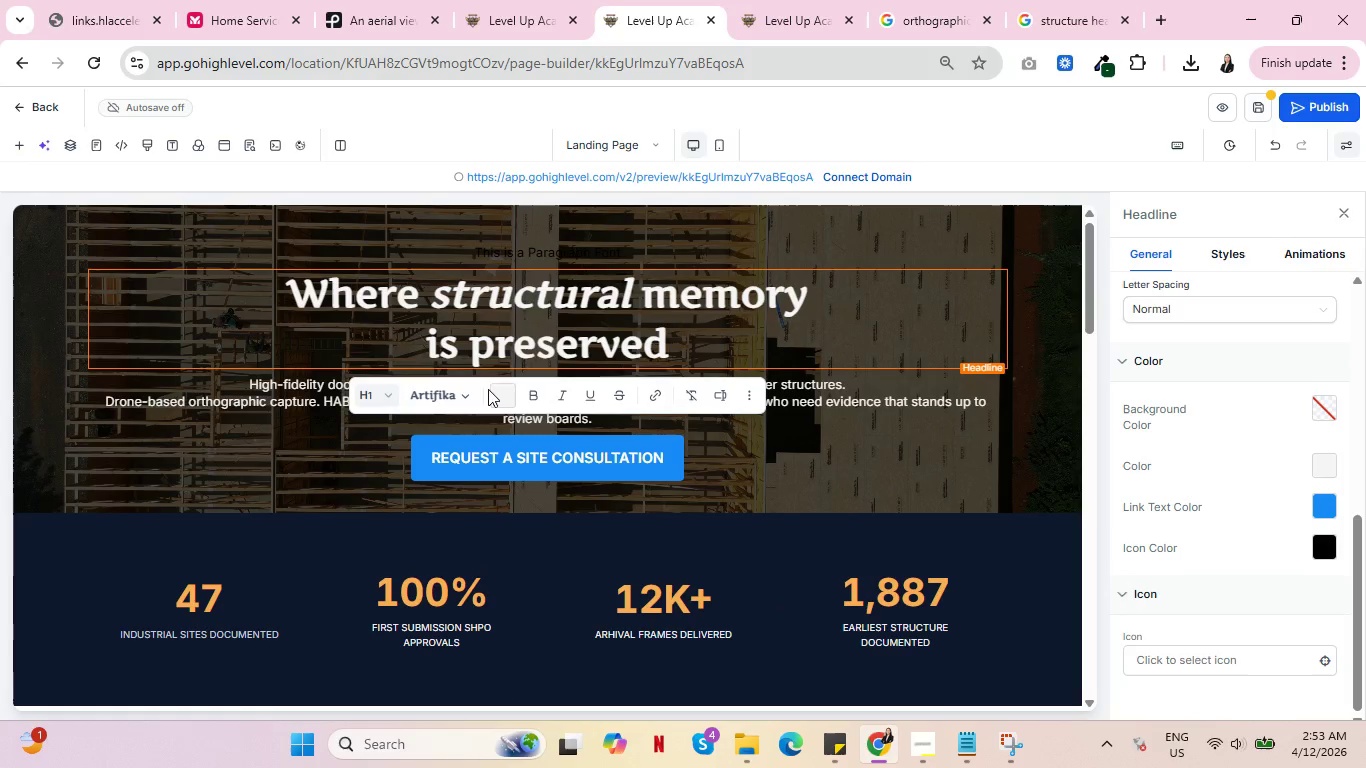 
left_click([468, 397])
 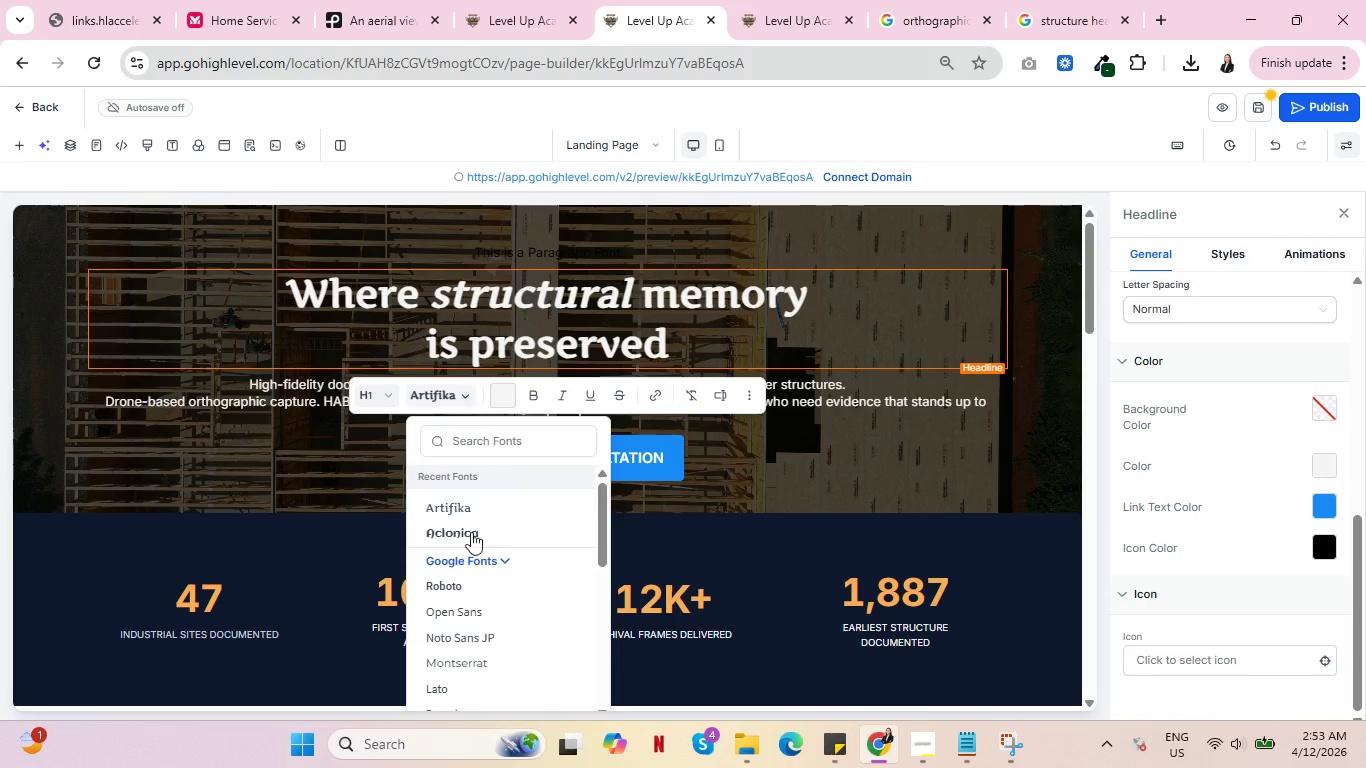 
scroll: coordinate [535, 622], scroll_direction: down, amount: 33.0
 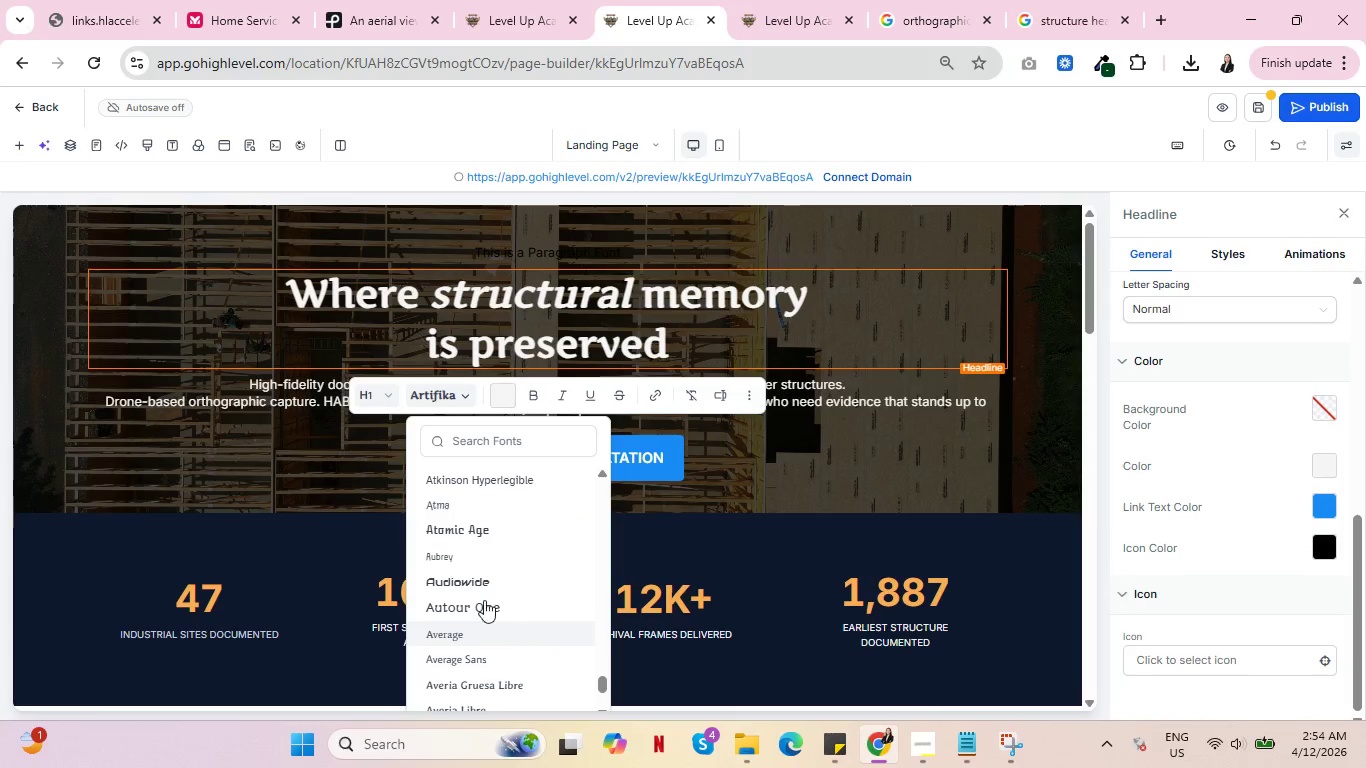 
left_click([482, 524])
 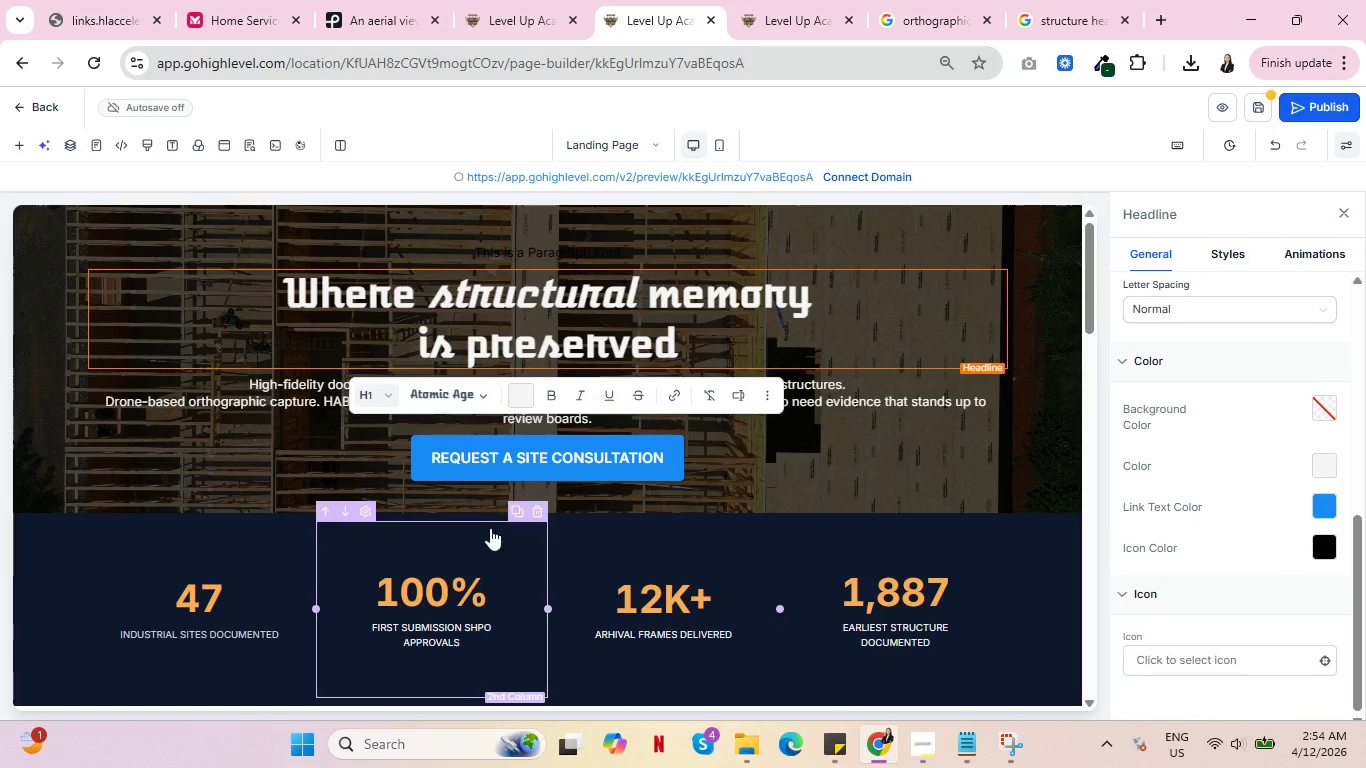 
left_click([437, 397])
 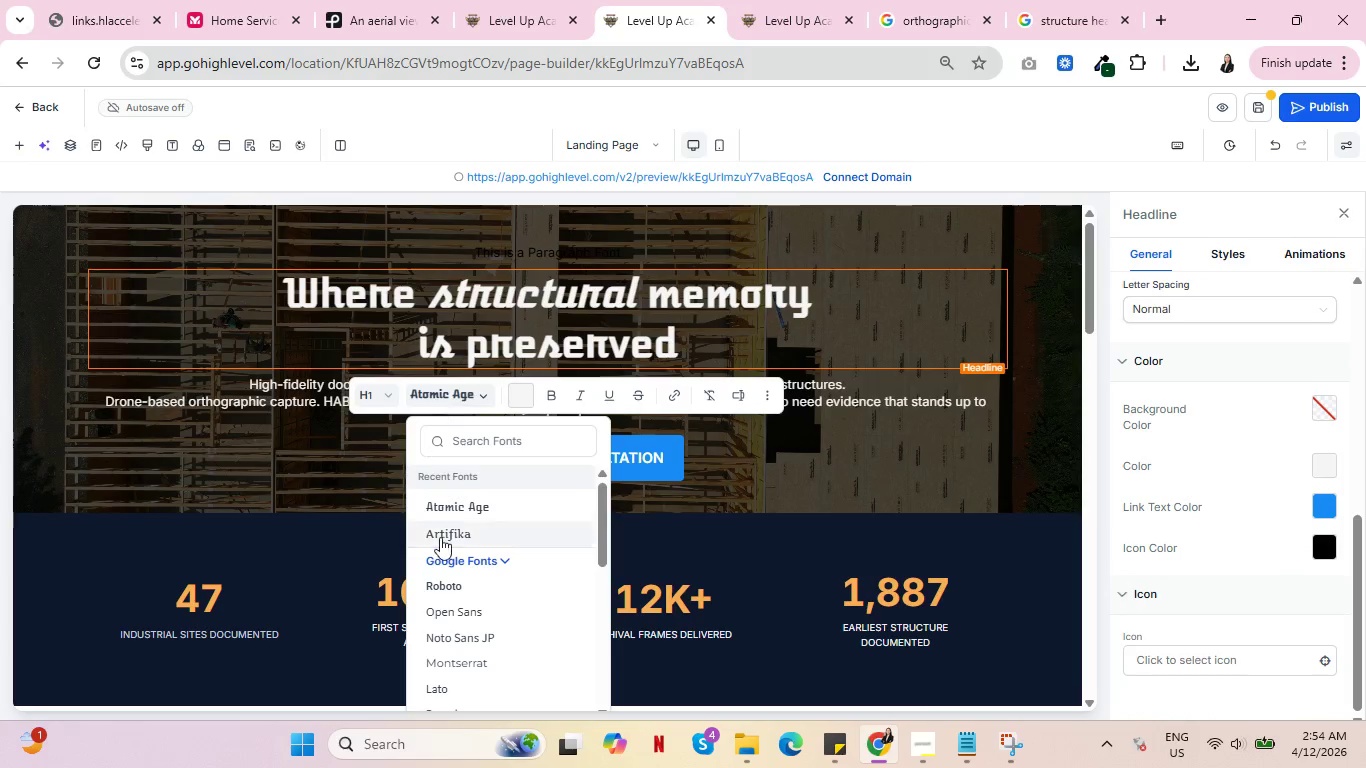 
scroll: coordinate [515, 573], scroll_direction: down, amount: 89.0
 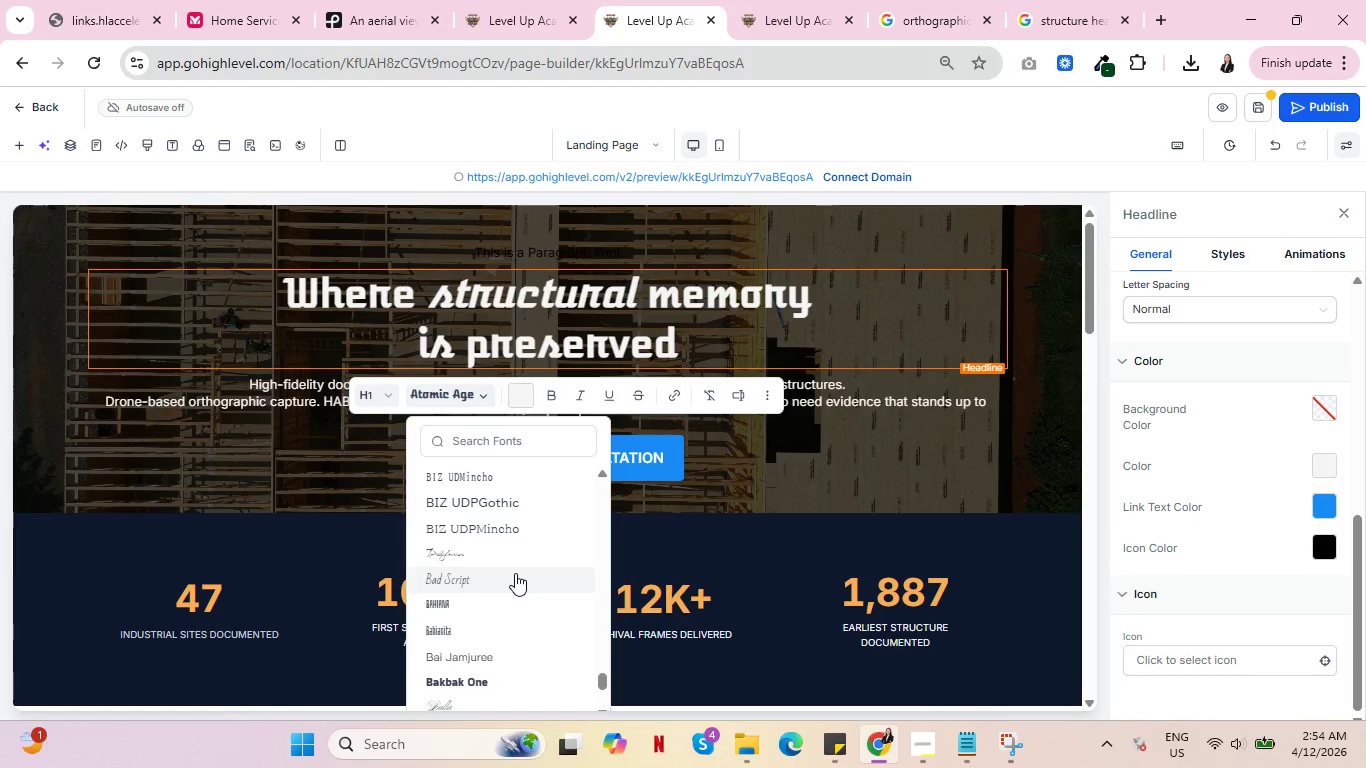 
scroll: coordinate [515, 573], scroll_direction: down, amount: 2.0
 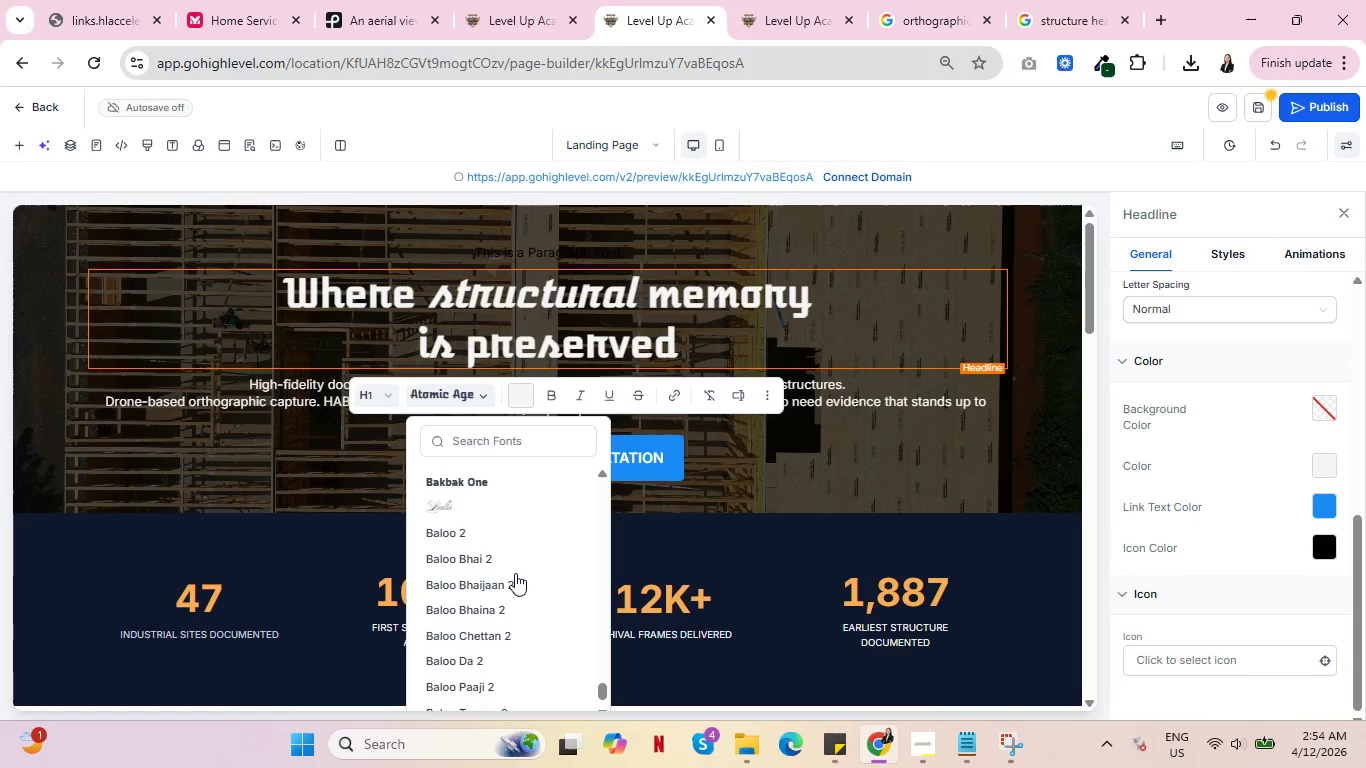 
scroll: coordinate [515, 573], scroll_direction: up, amount: 2.0
 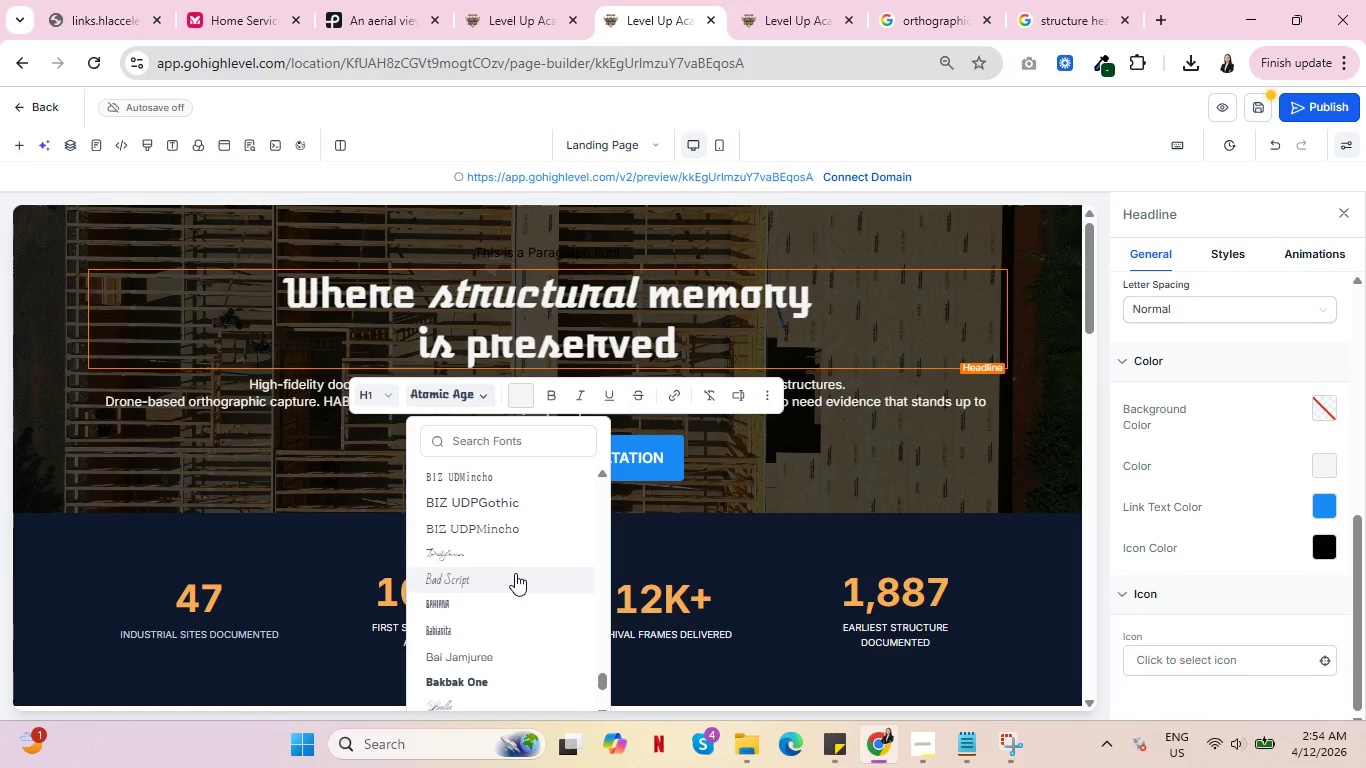 
scroll: coordinate [522, 581], scroll_direction: down, amount: 17.0
 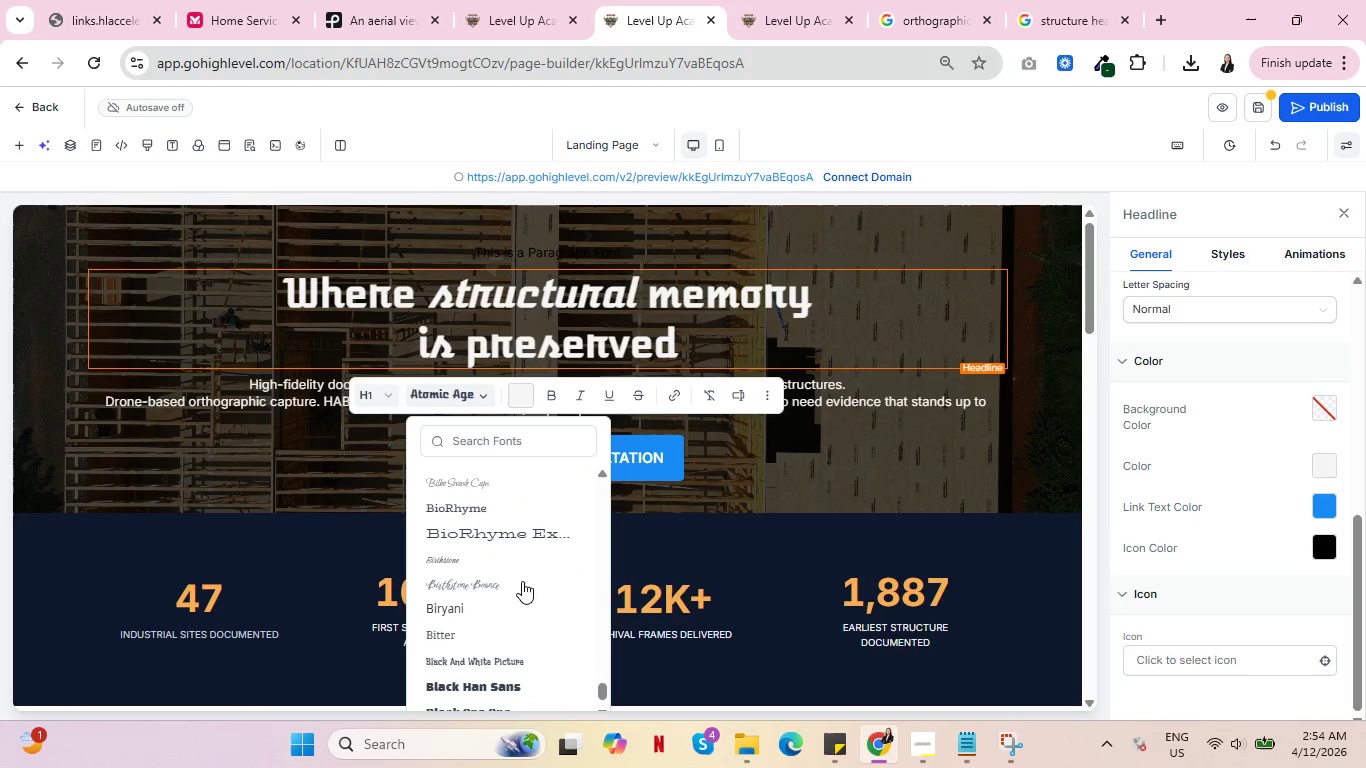 
scroll: coordinate [522, 588], scroll_direction: down, amount: 3.0
 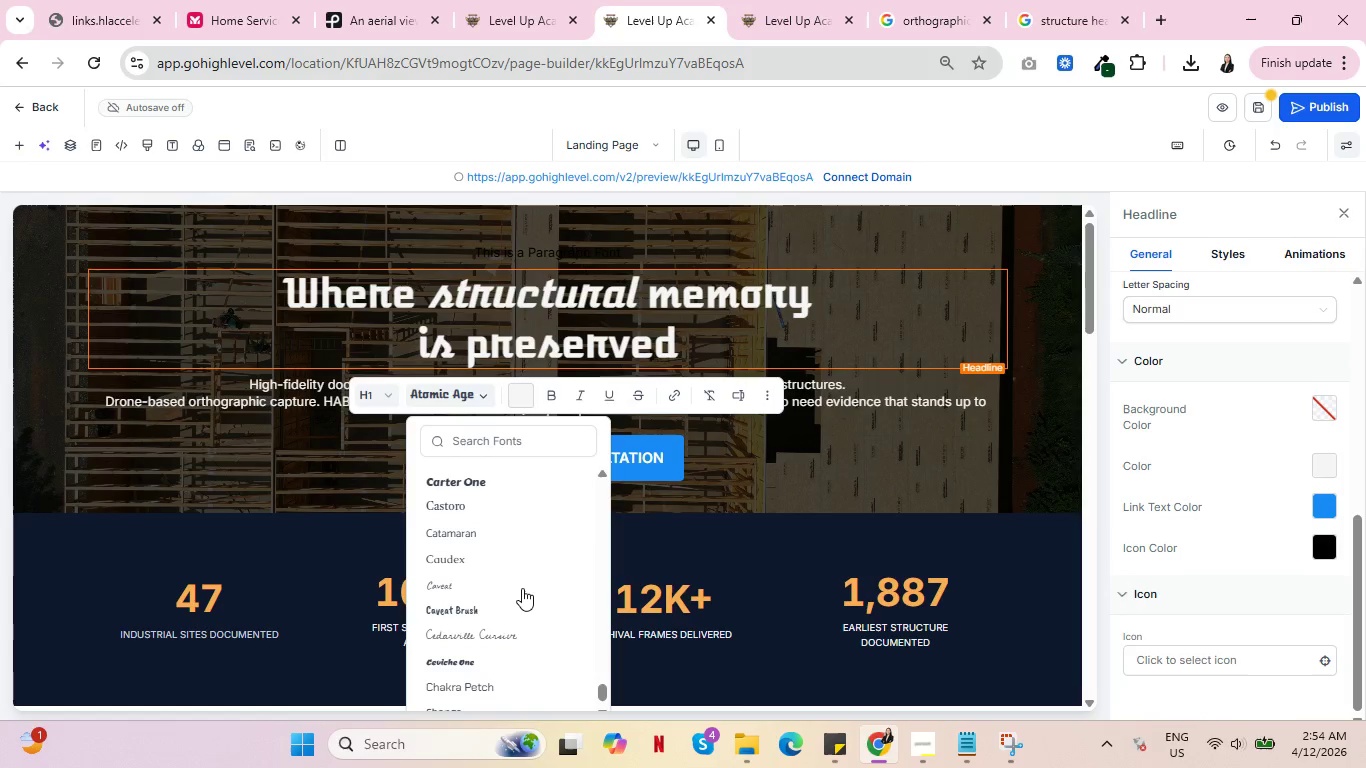 
left_click([491, 608])
 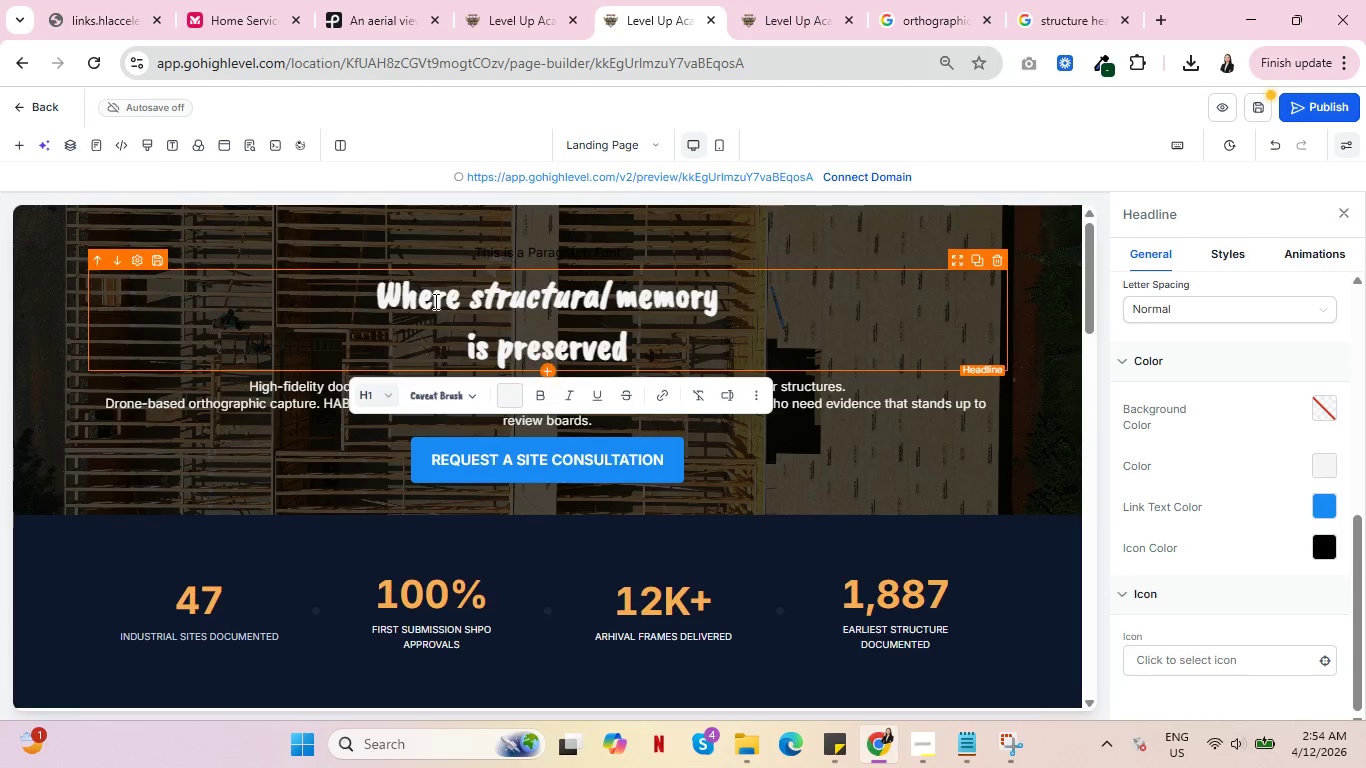 
left_click([450, 397])
 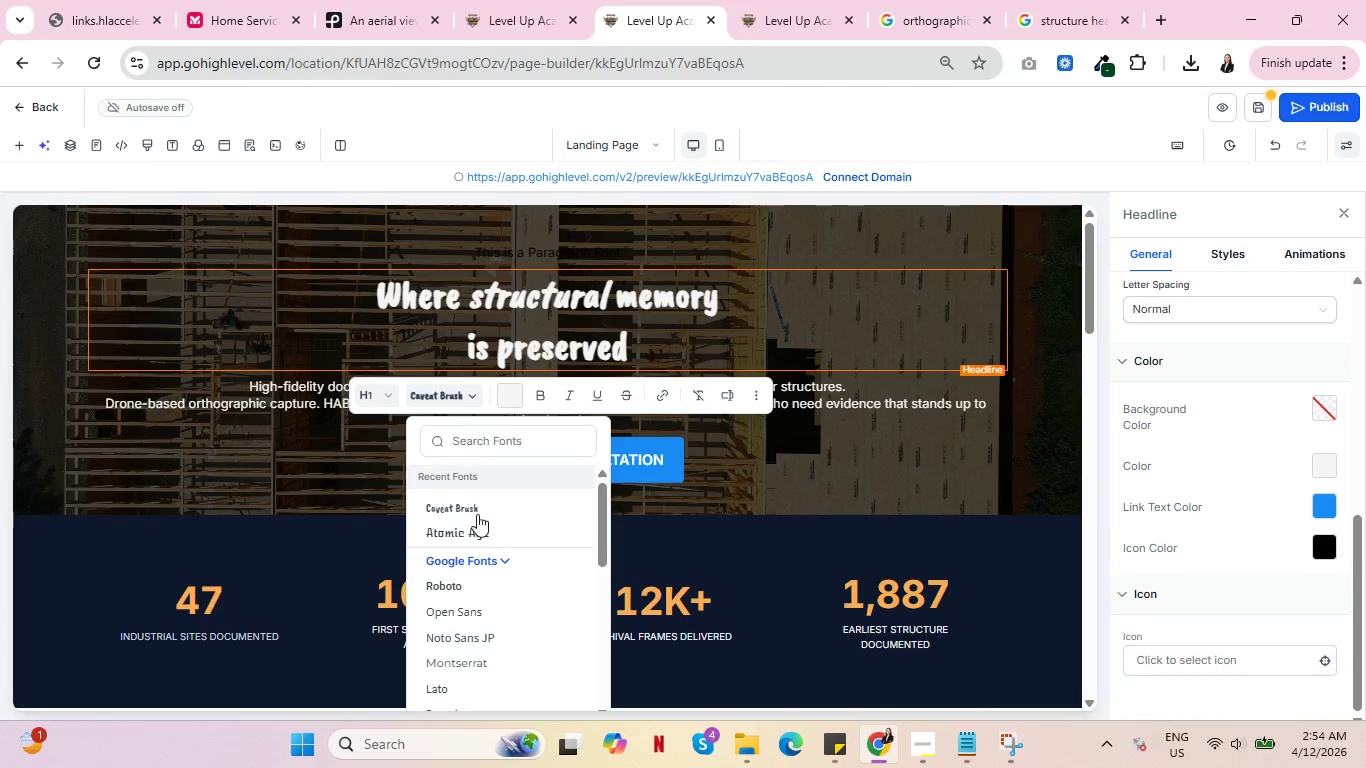 
scroll: coordinate [528, 609], scroll_direction: down, amount: 34.0
 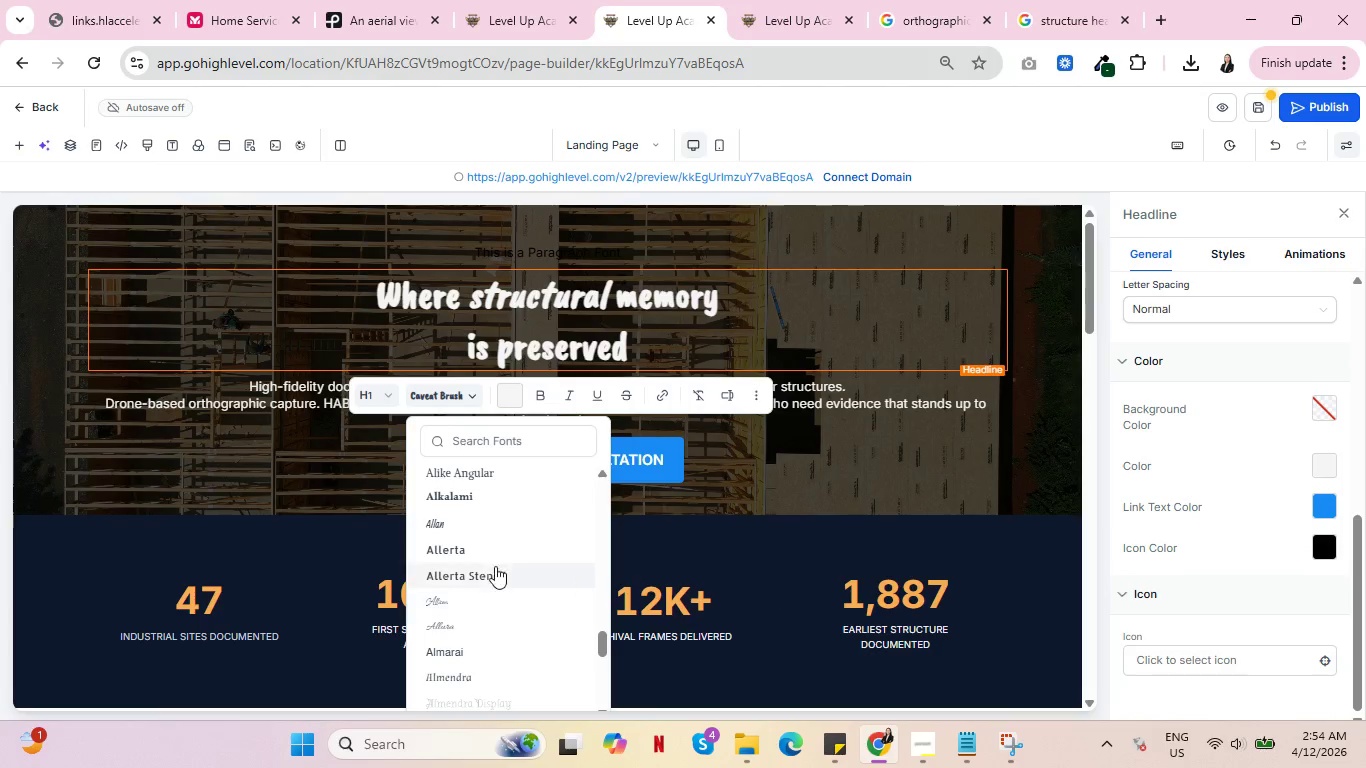 
left_click([493, 563])
 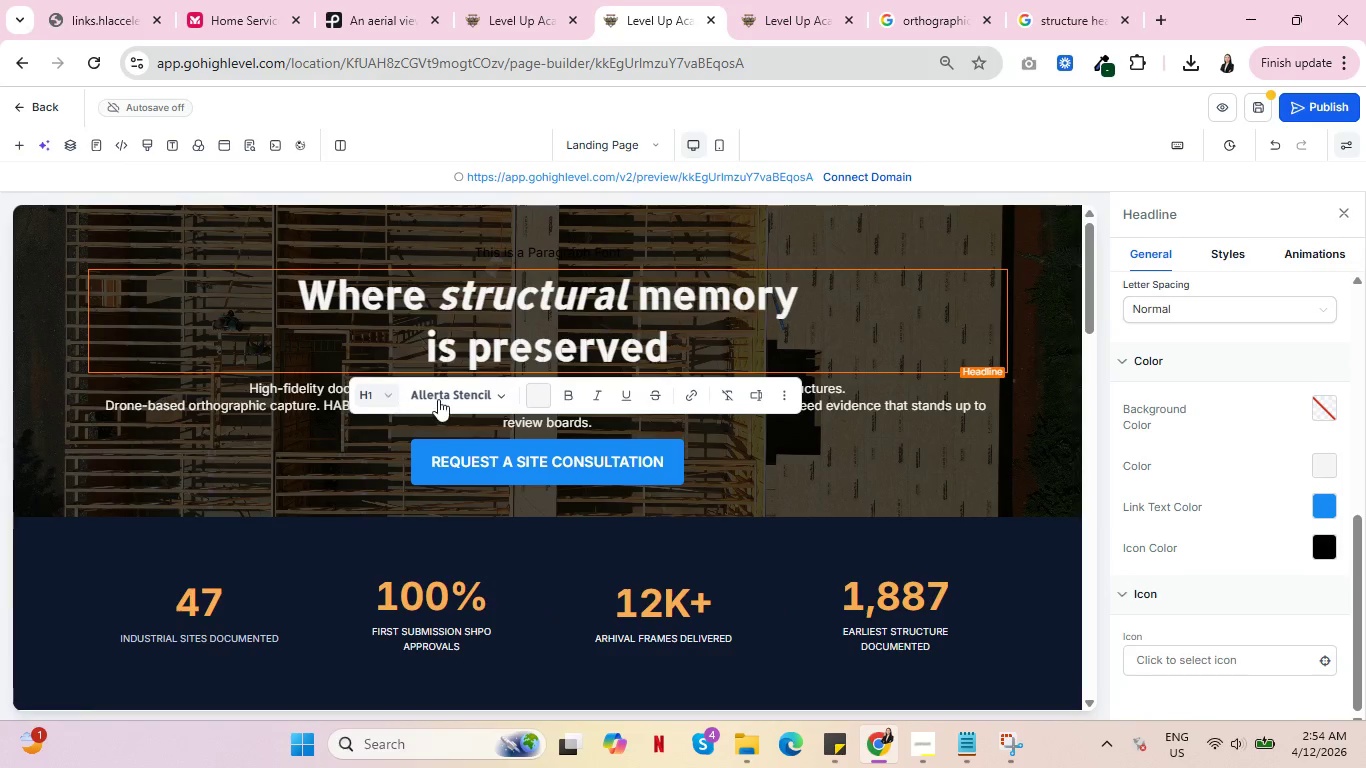 
scroll: coordinate [515, 608], scroll_direction: down, amount: 39.0
 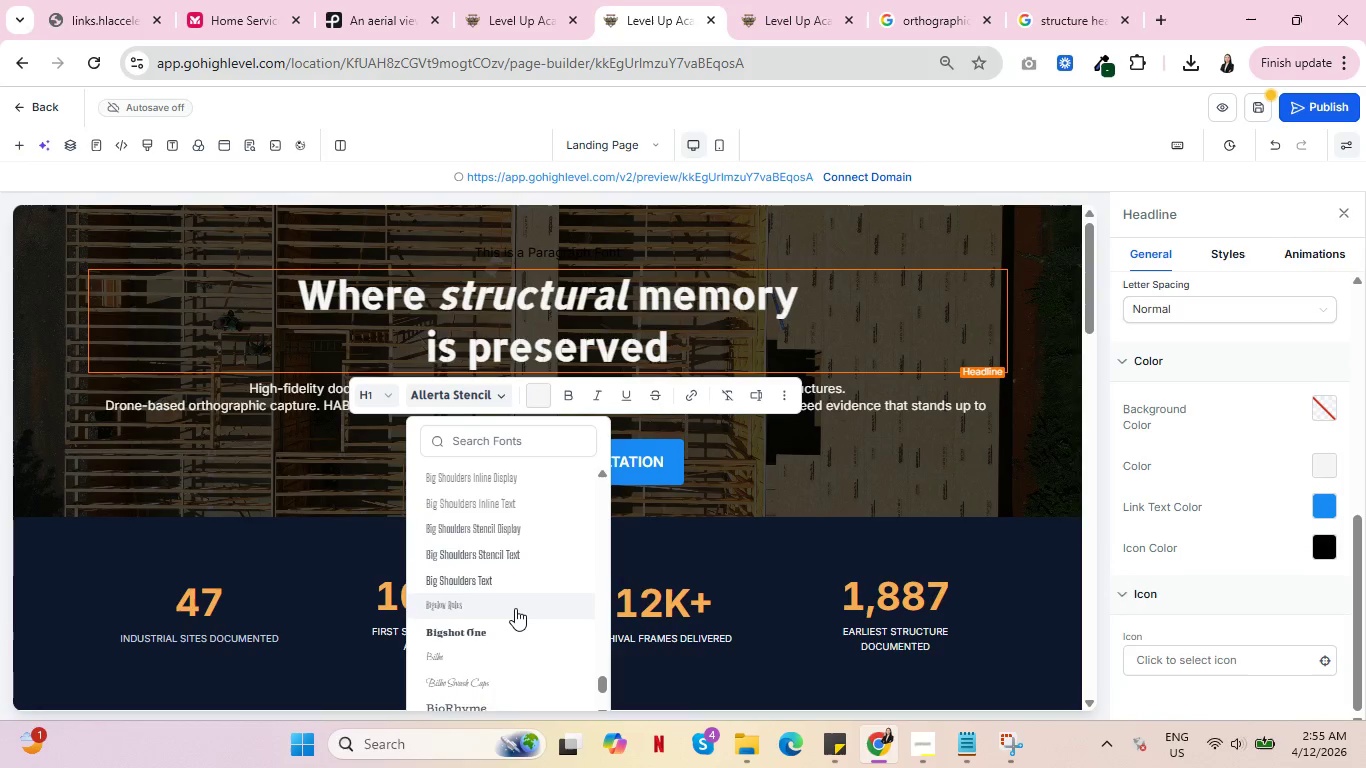 
scroll: coordinate [516, 609], scroll_direction: down, amount: 10.0
 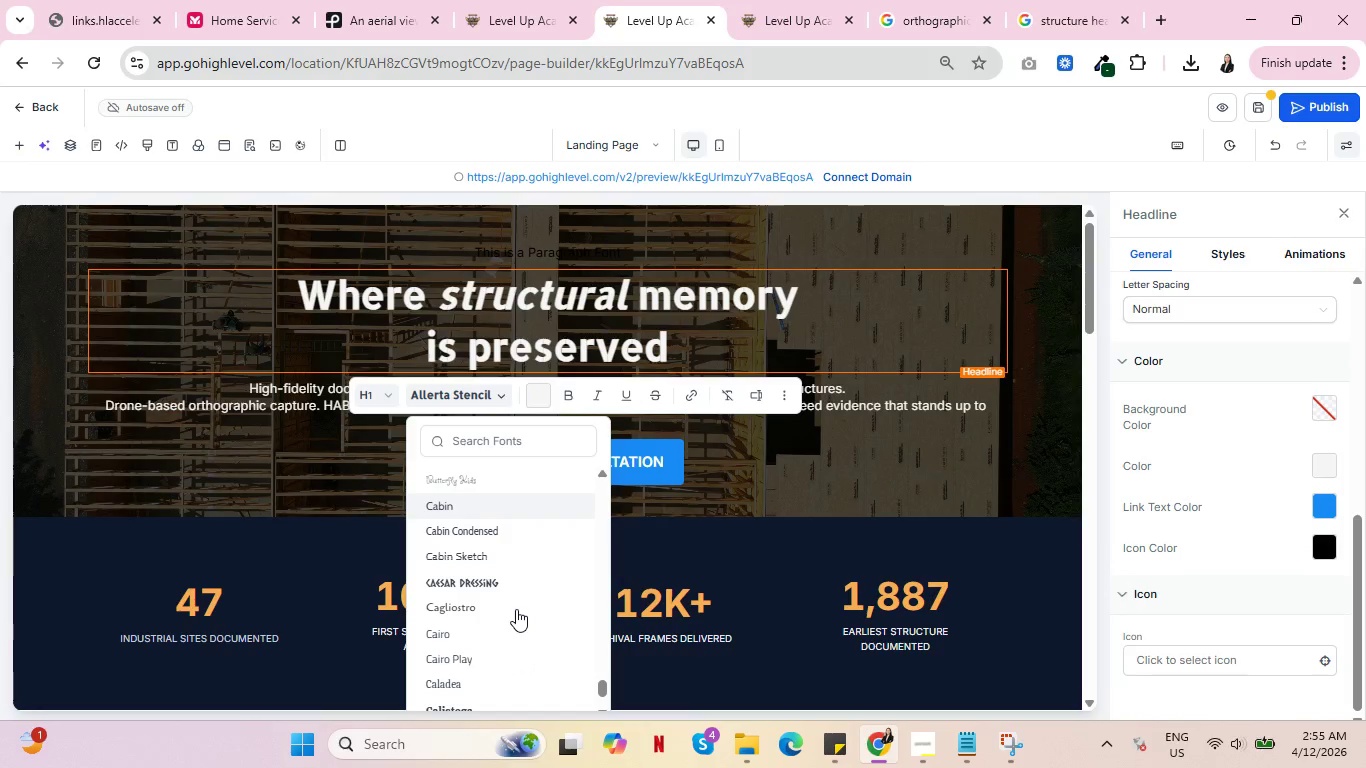 
scroll: coordinate [516, 609], scroll_direction: up, amount: 2.0
 